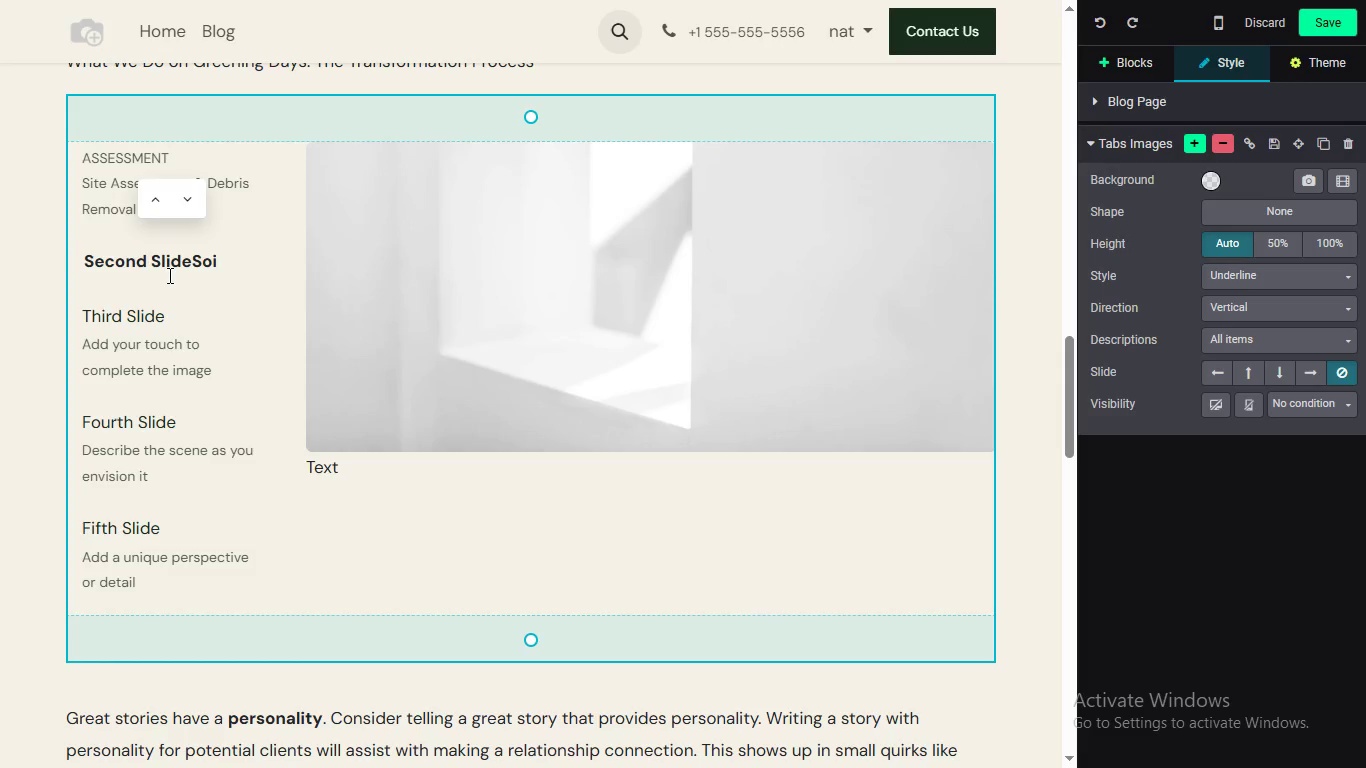 
key(Control+Z)
 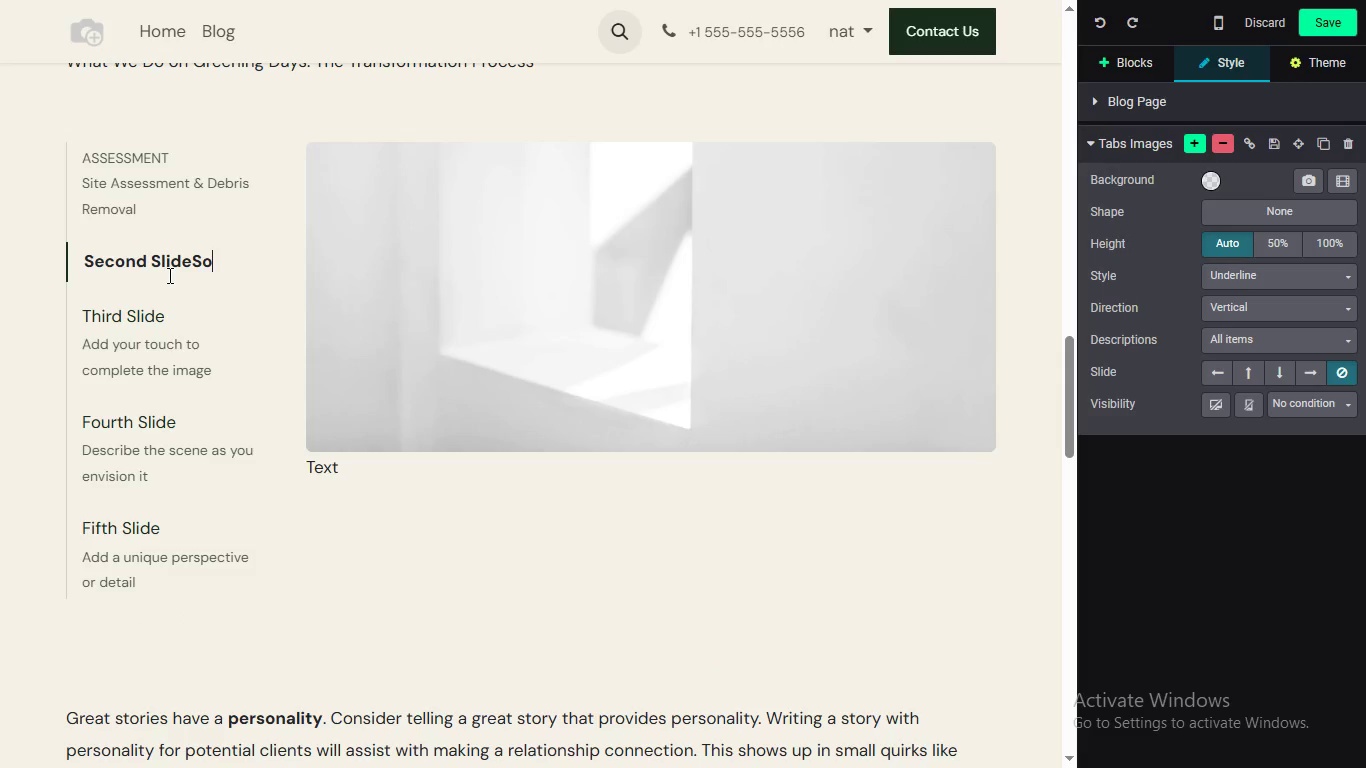 
key(Control+Z)
 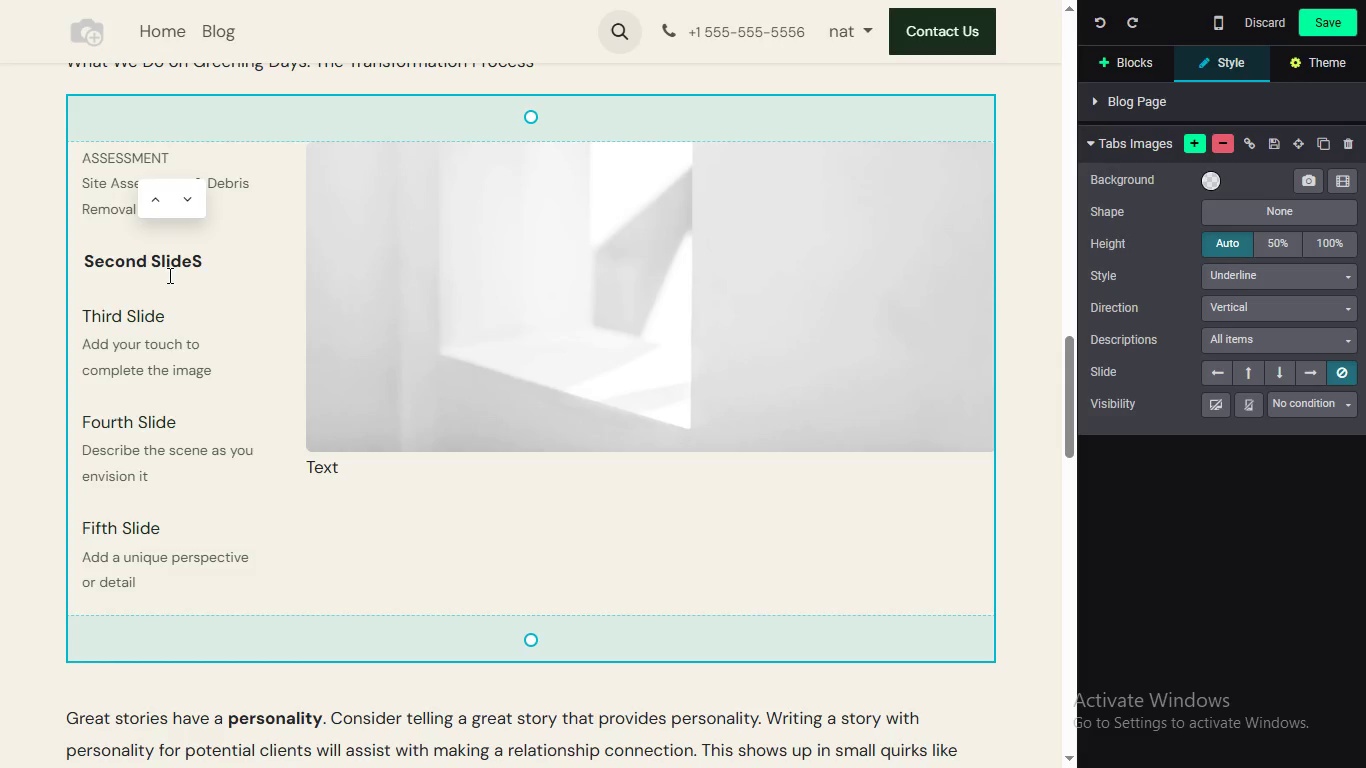 
wait(9.75)
 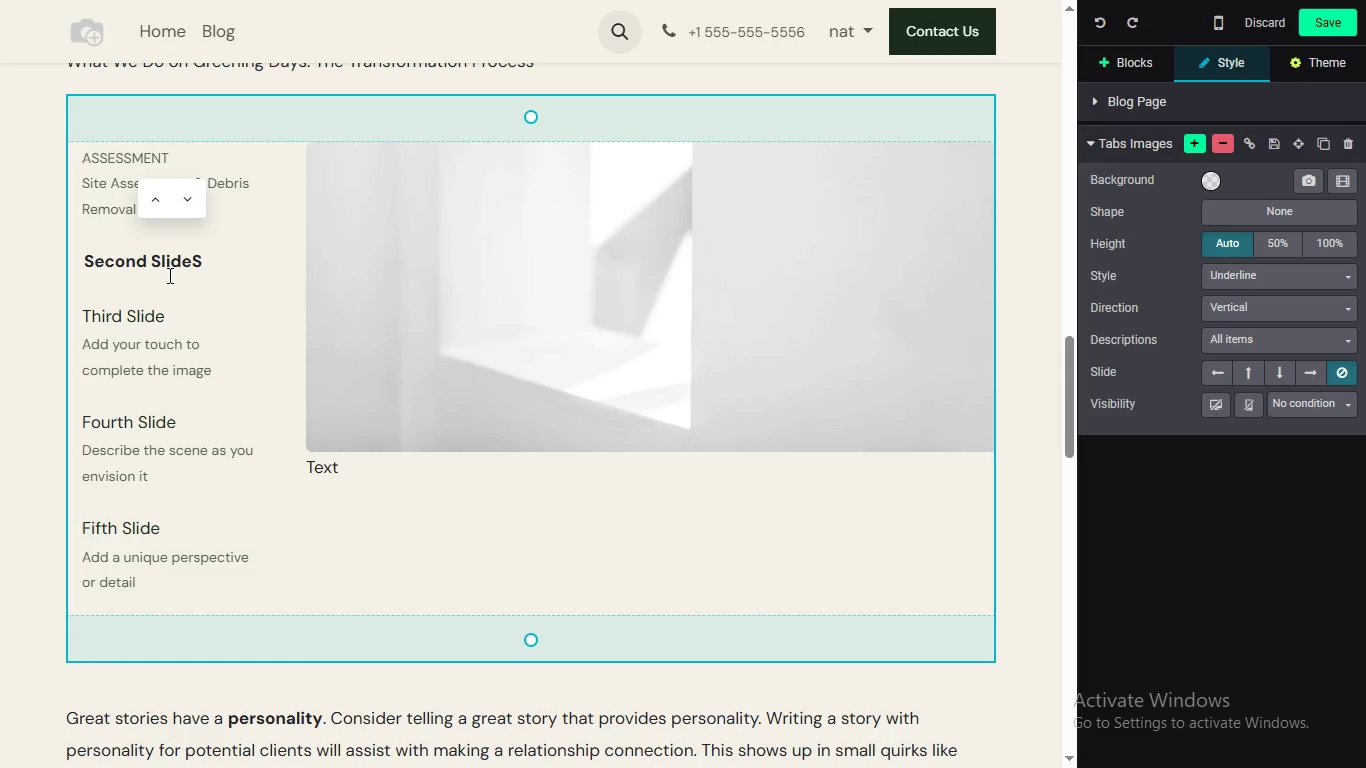 
key(Control+Z)
 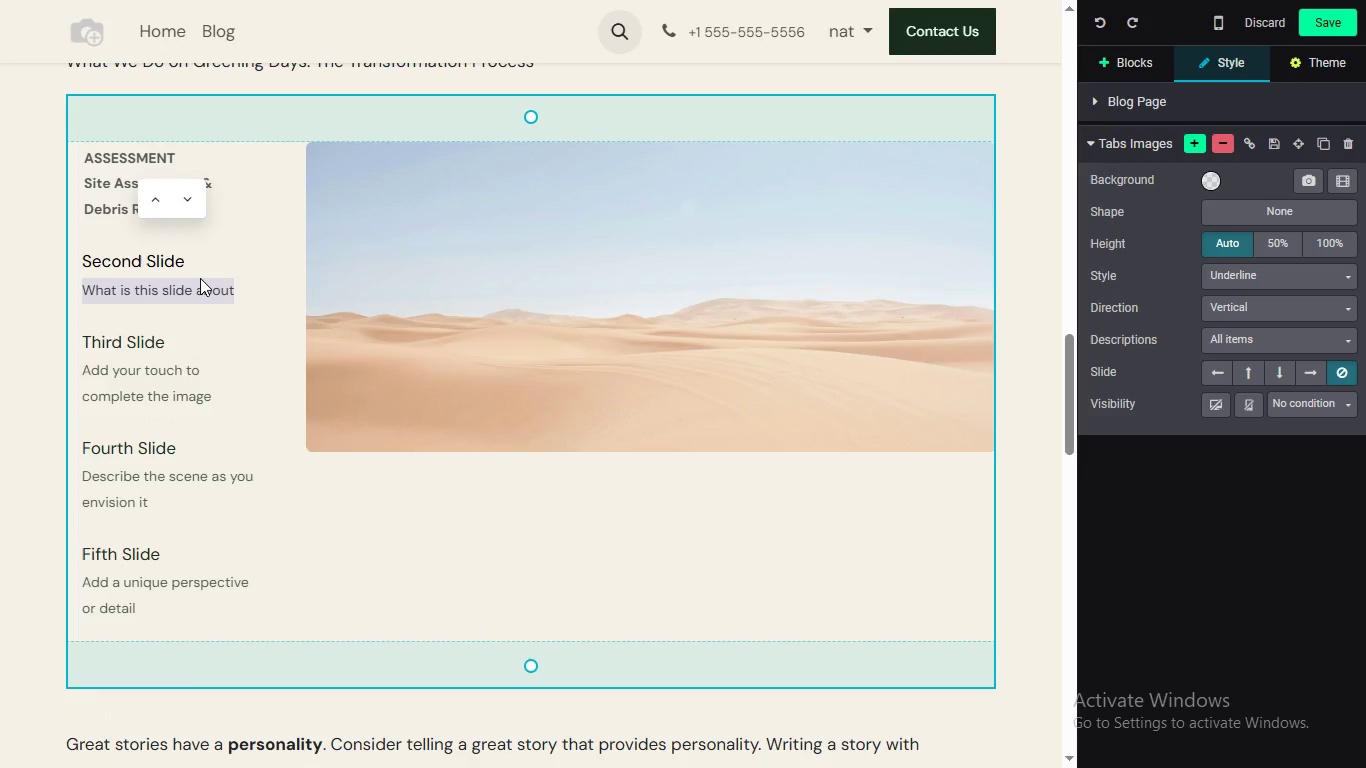 
mouse_move([181, 273])
 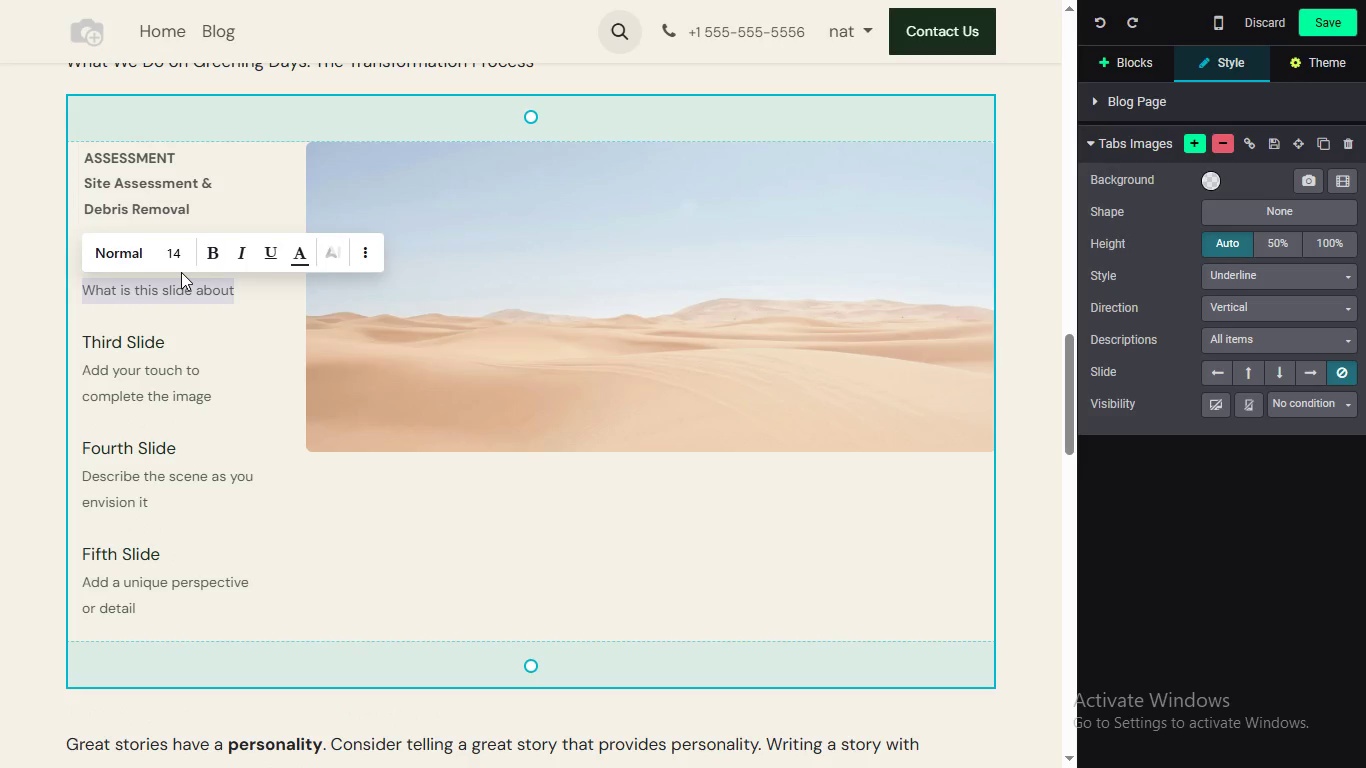 
key(Backspace)
 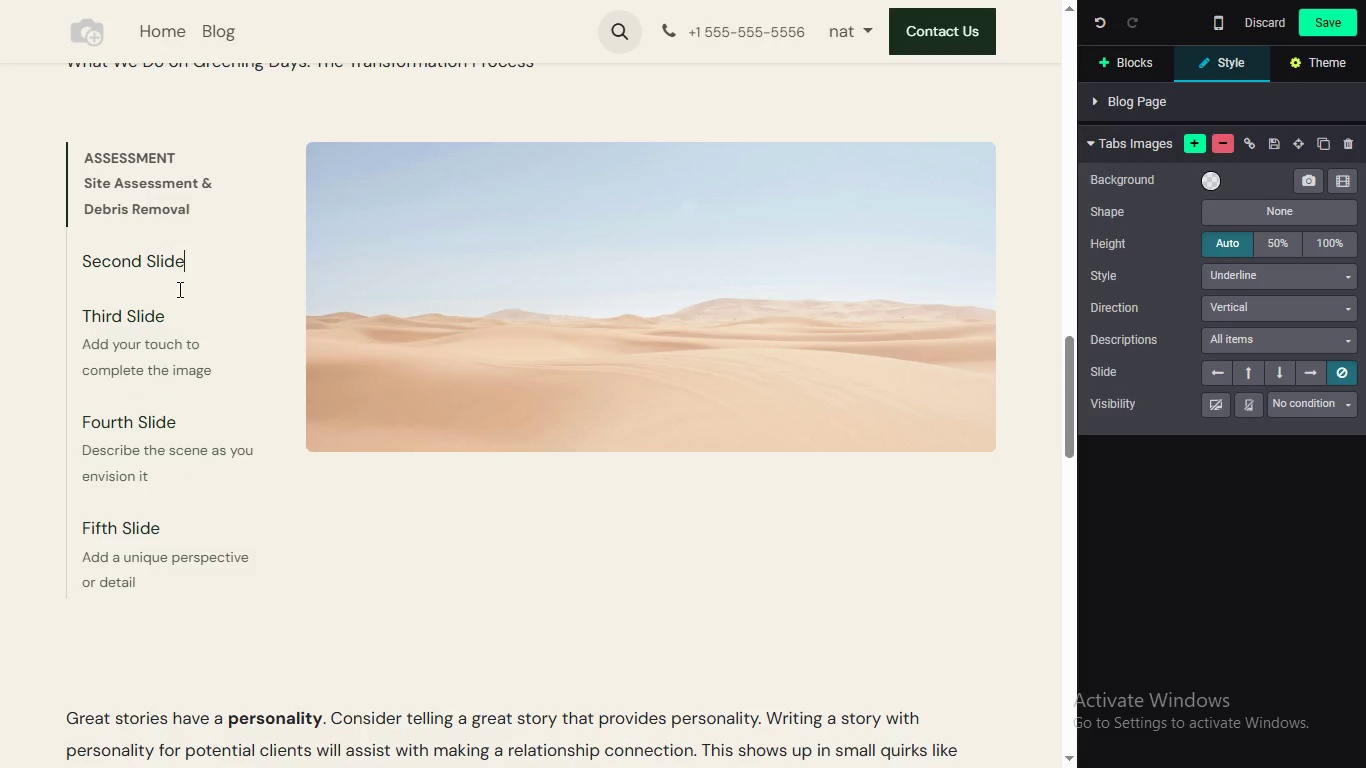 
key(Control+Z)
 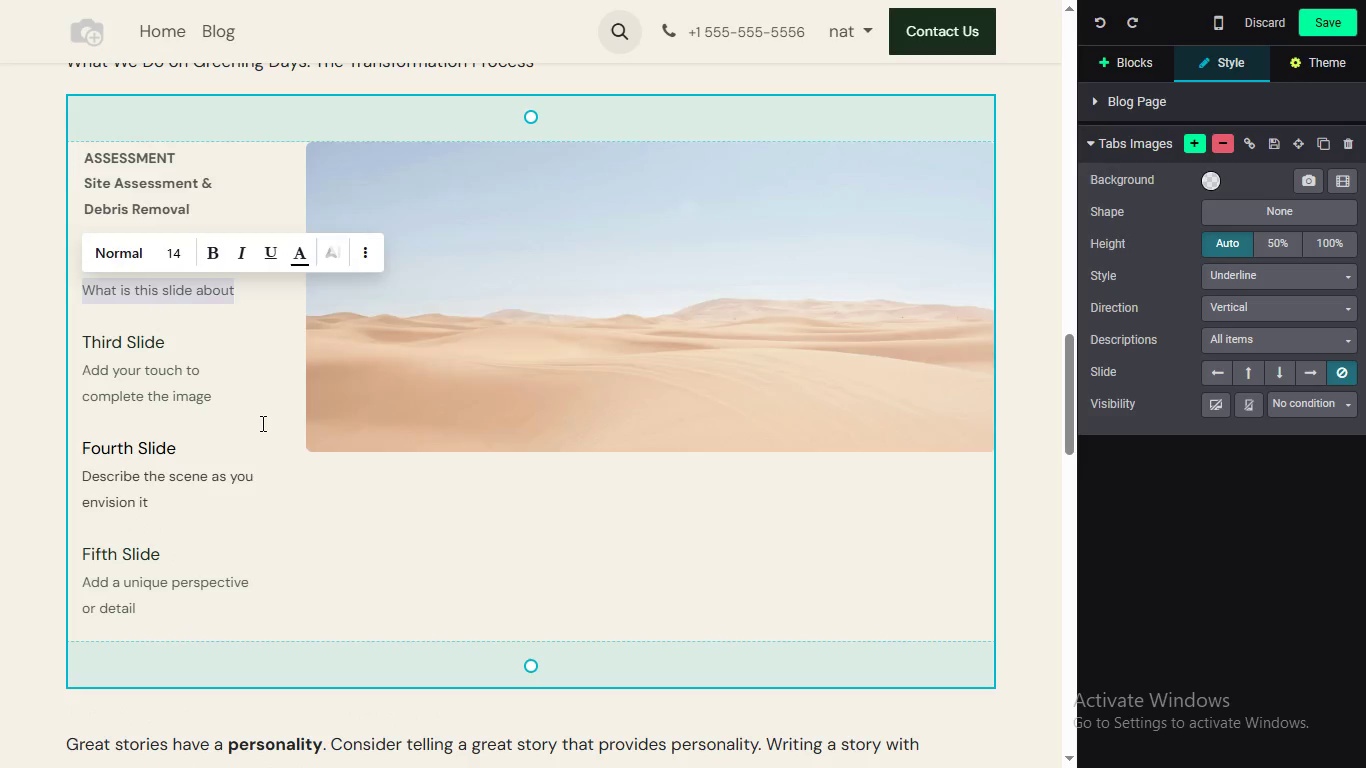 
left_click([237, 300])
 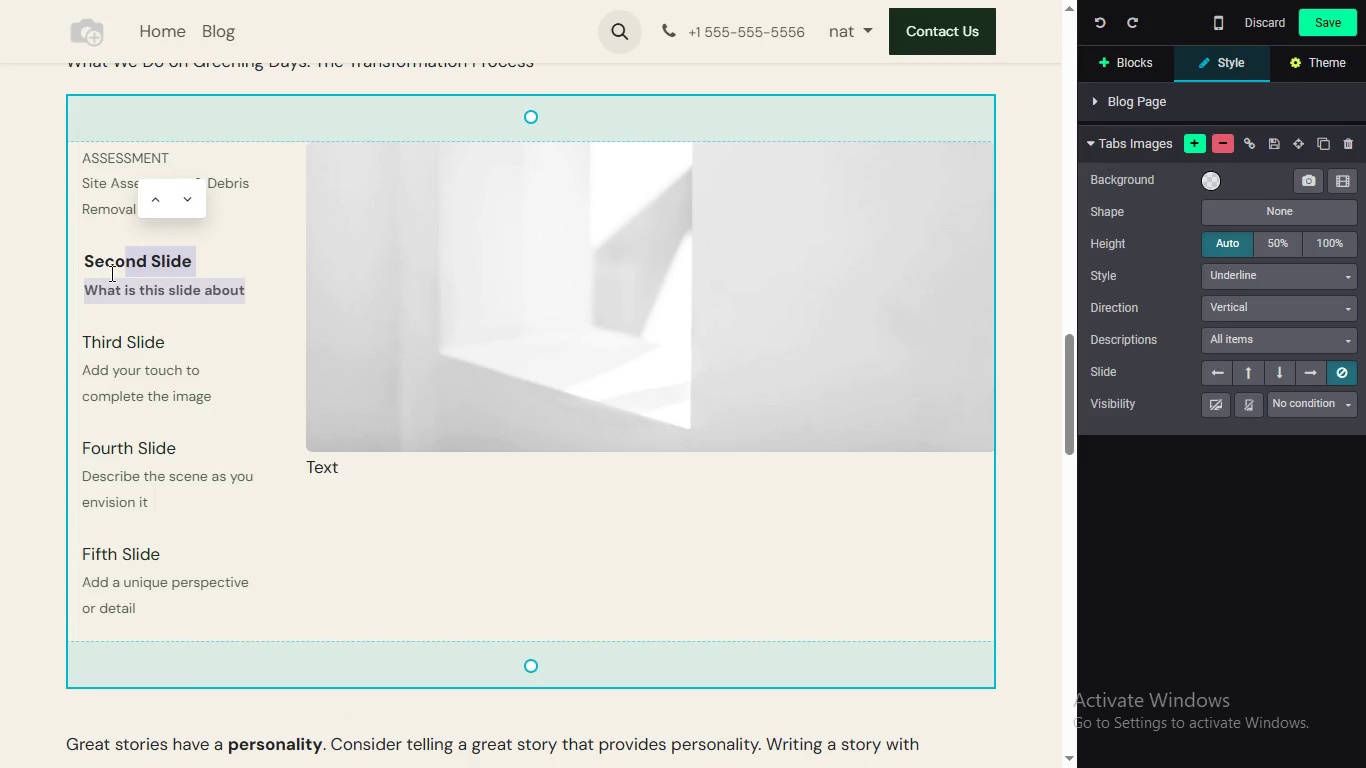 
left_click_drag(start_coordinate=[245, 288], to_coordinate=[94, 290])
 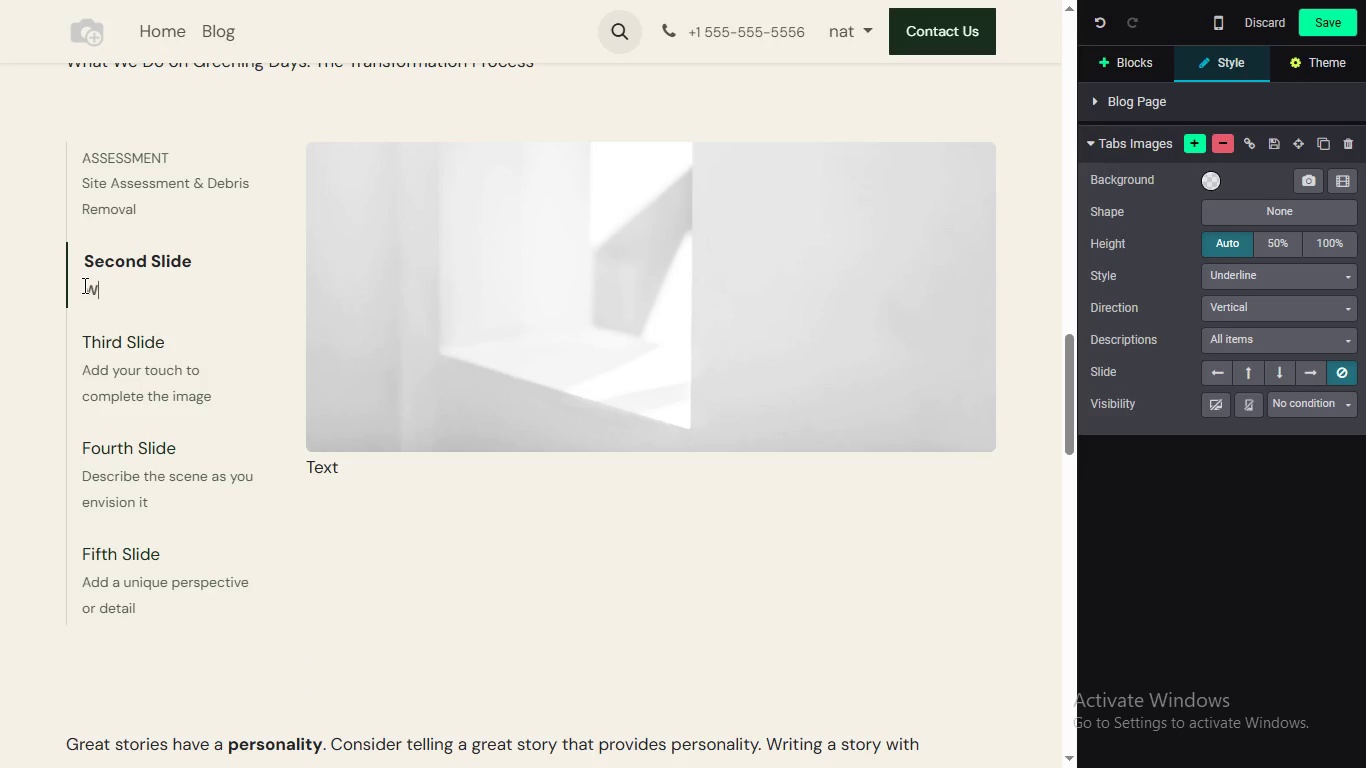 
key(Backspace)
key(Backspace)
type(Soil Testin g)
key(Backspace)
key(Backspace)
type(g & Amendment)
 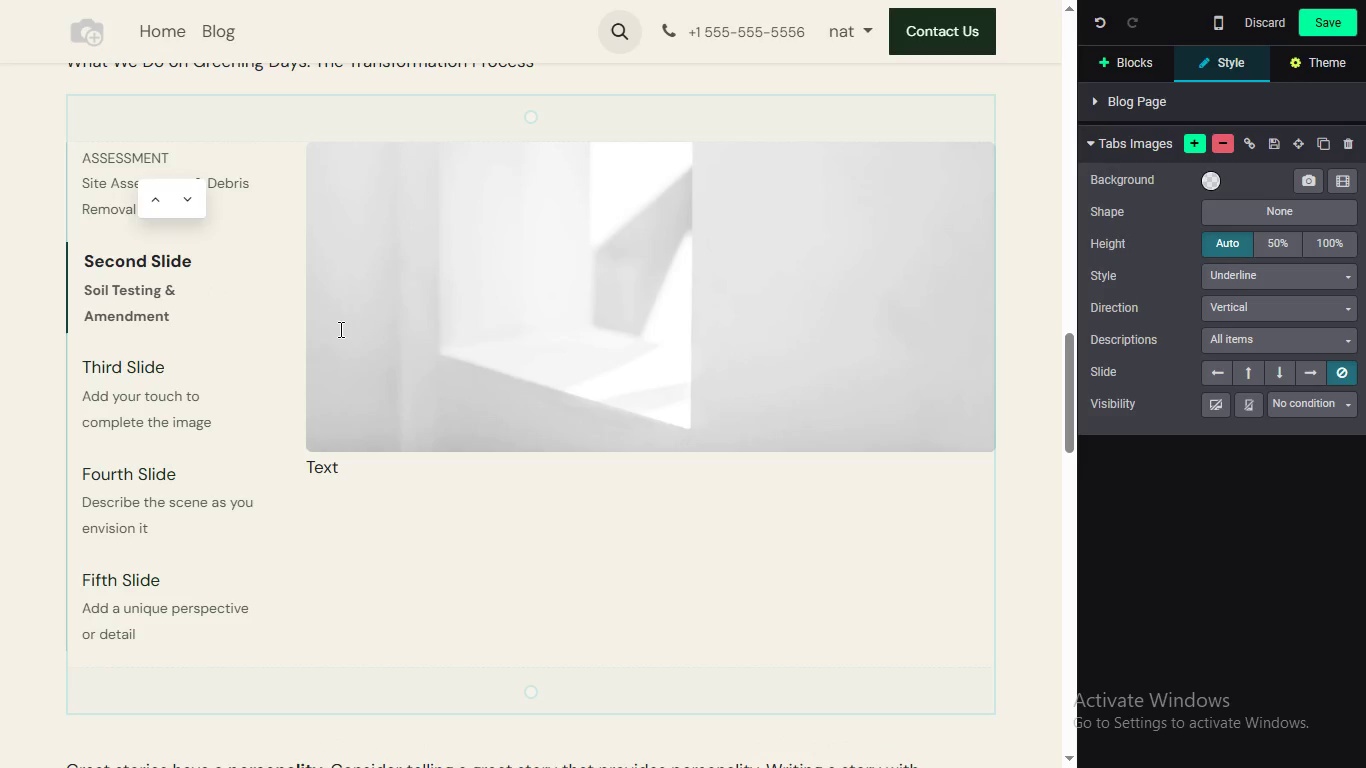 
left_click([211, 360])
 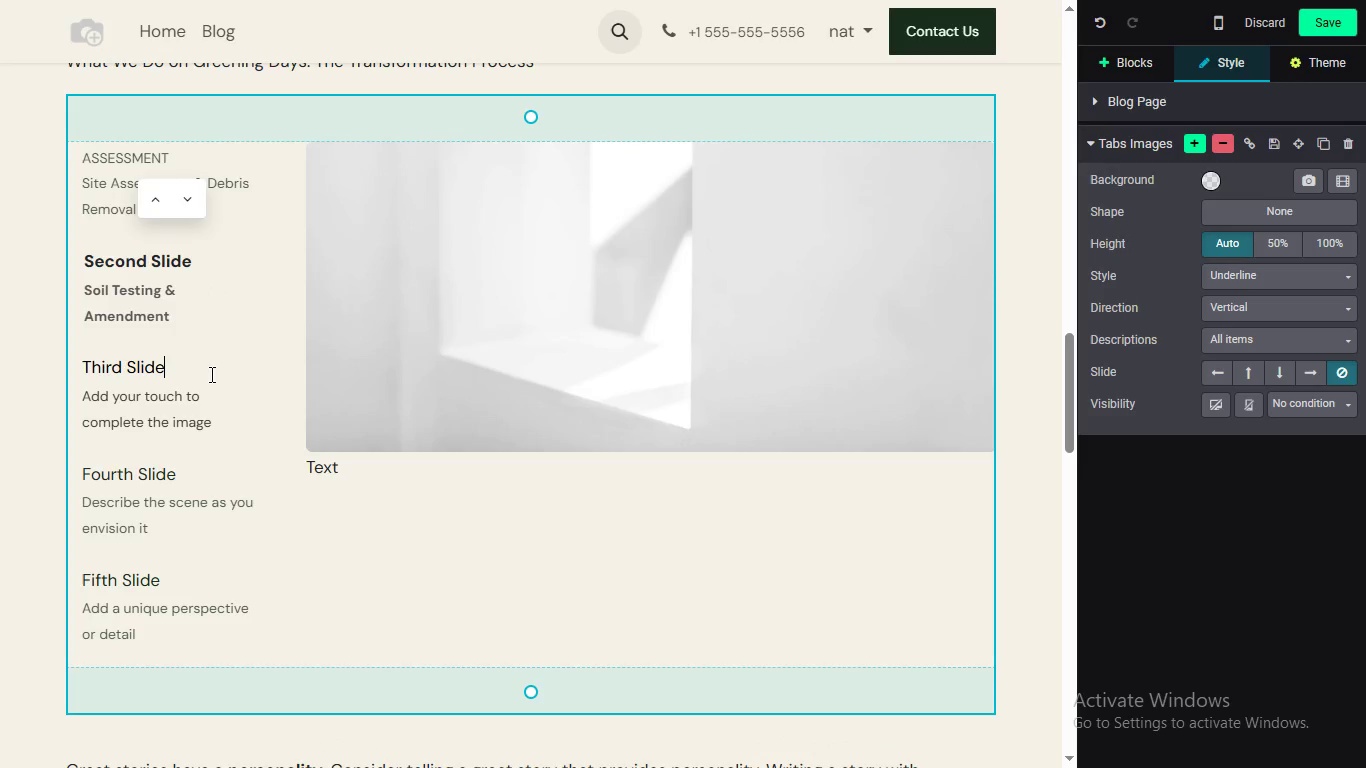 
left_click_drag(start_coordinate=[210, 374], to_coordinate=[80, 373])
 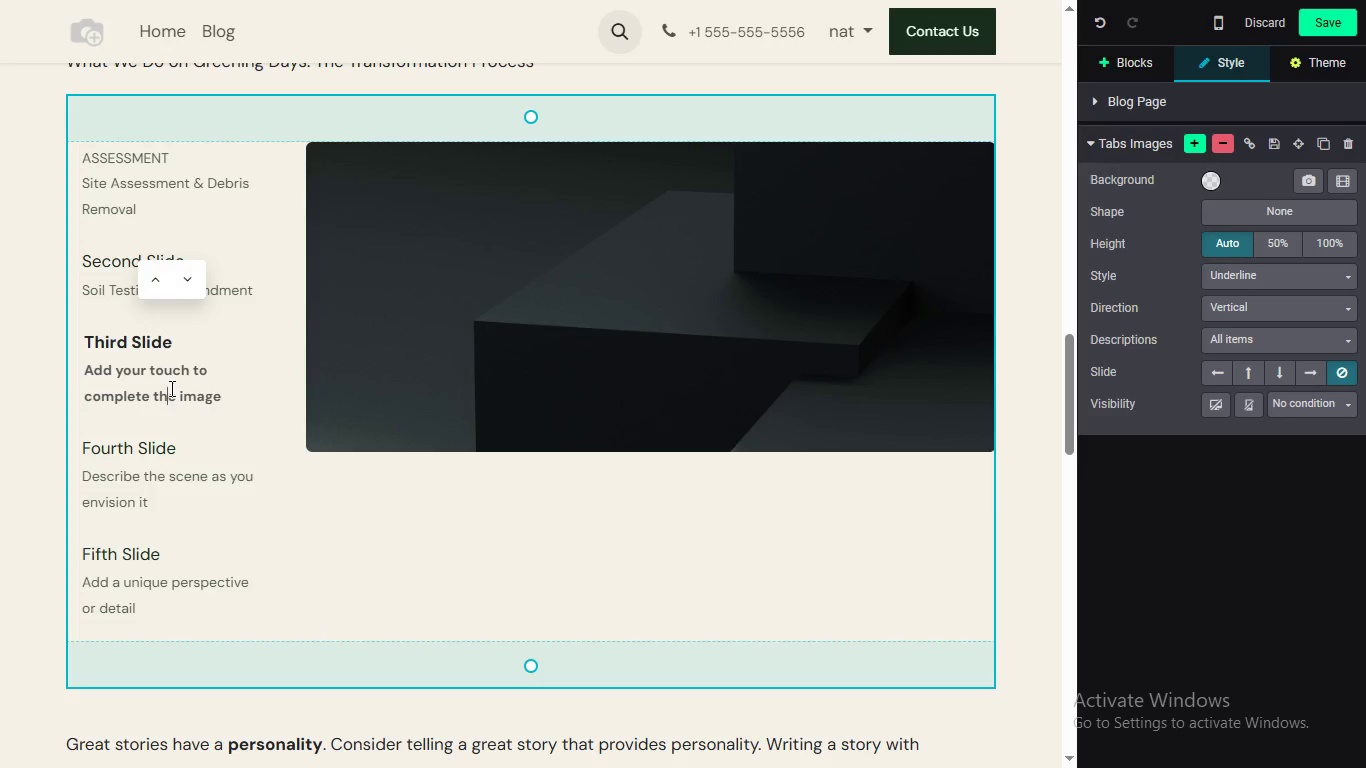 
left_click([170, 388])
 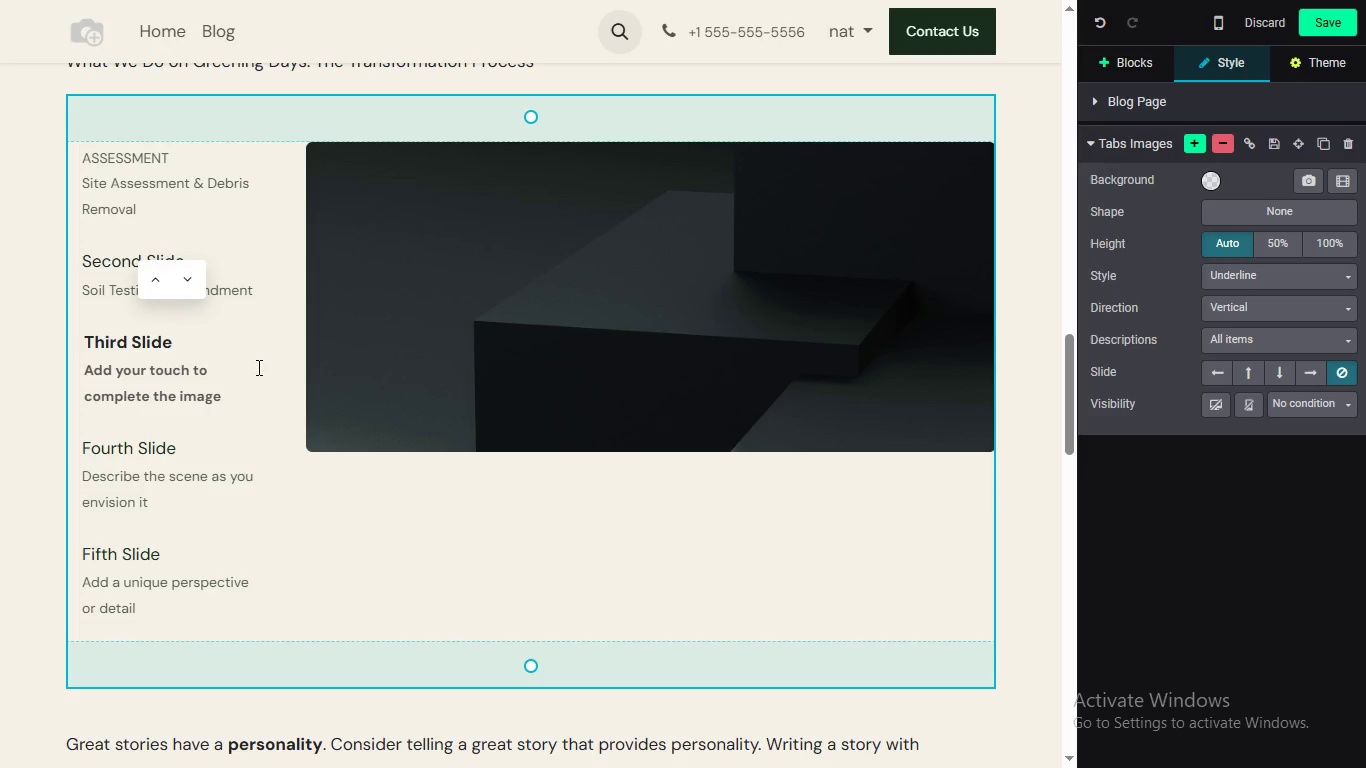 
left_click_drag(start_coordinate=[241, 387], to_coordinate=[85, 363])
 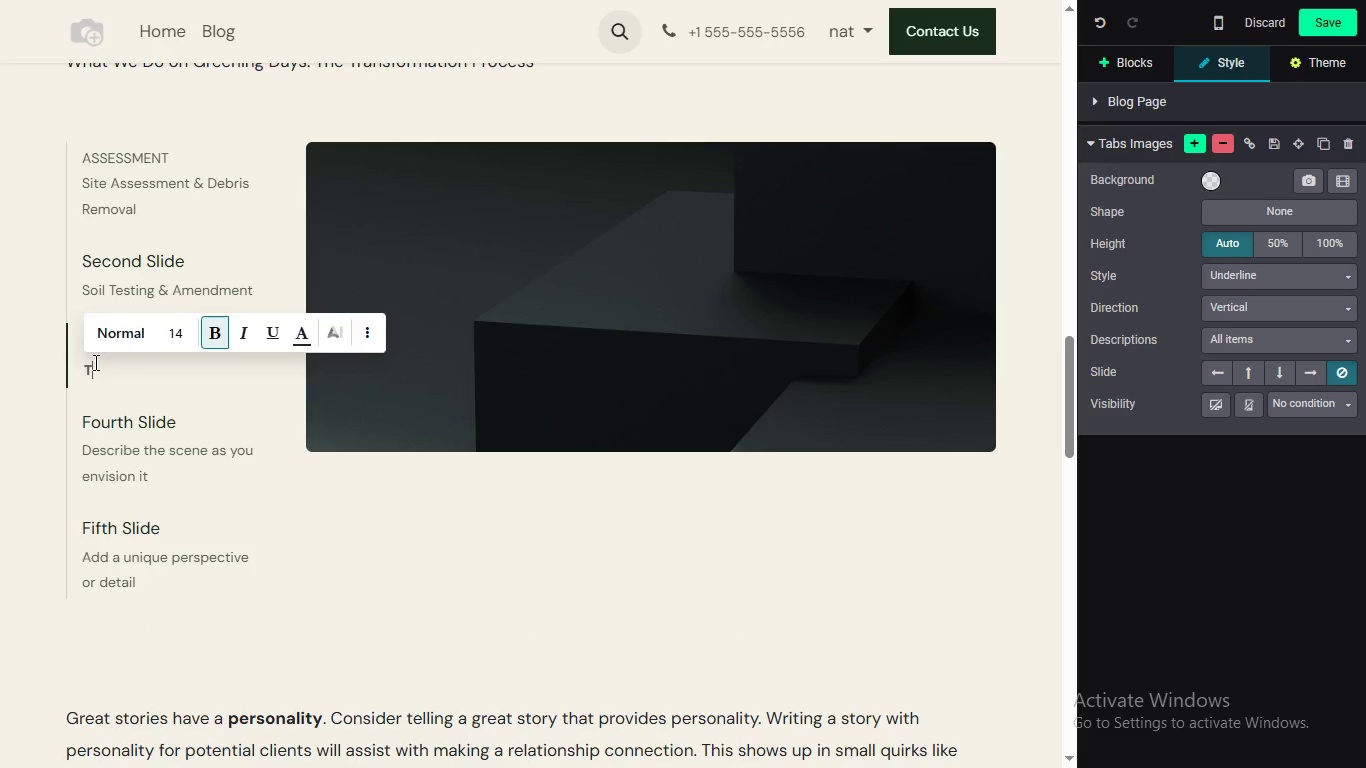 
type(Th)
key(Backspace)
type(ree & sH)
key(Backspace)
key(Backspace)
type(ShrubPlanting)
 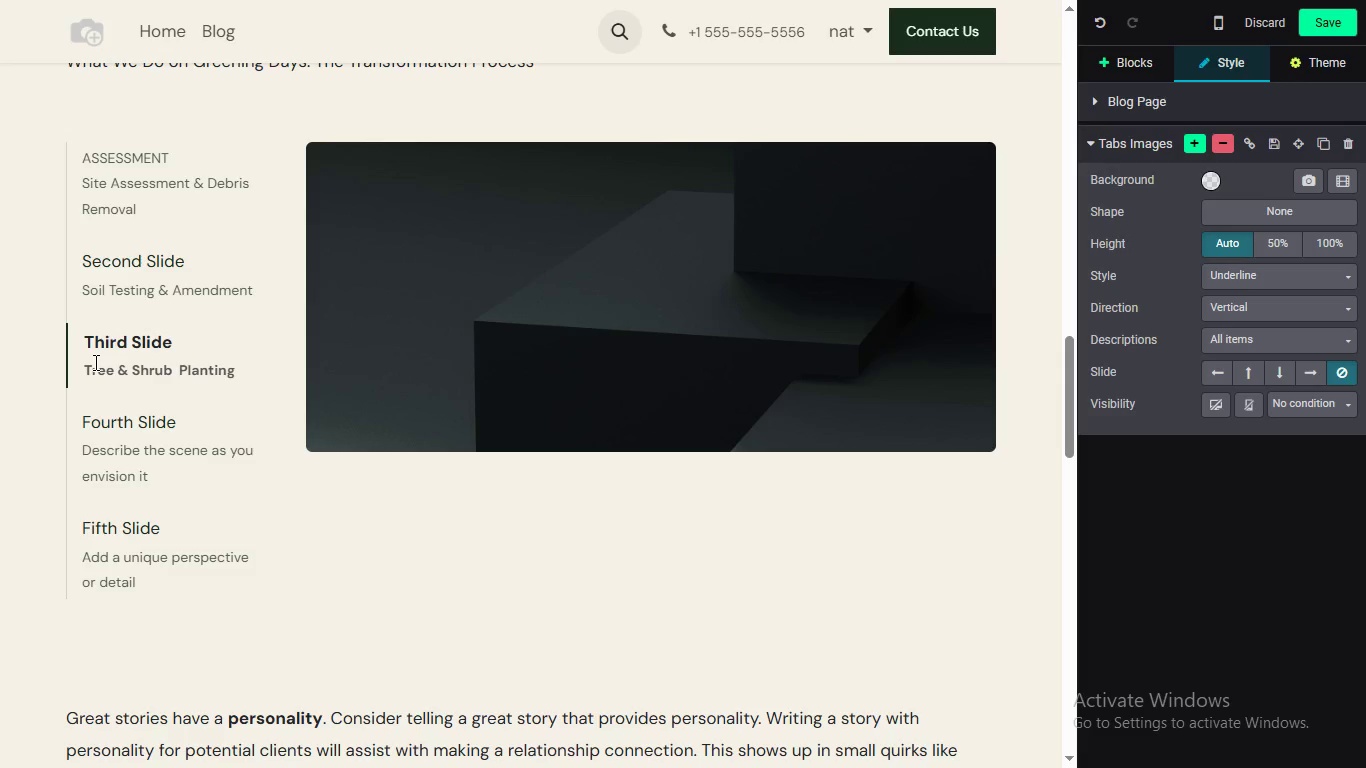 
left_click([155, 481])
 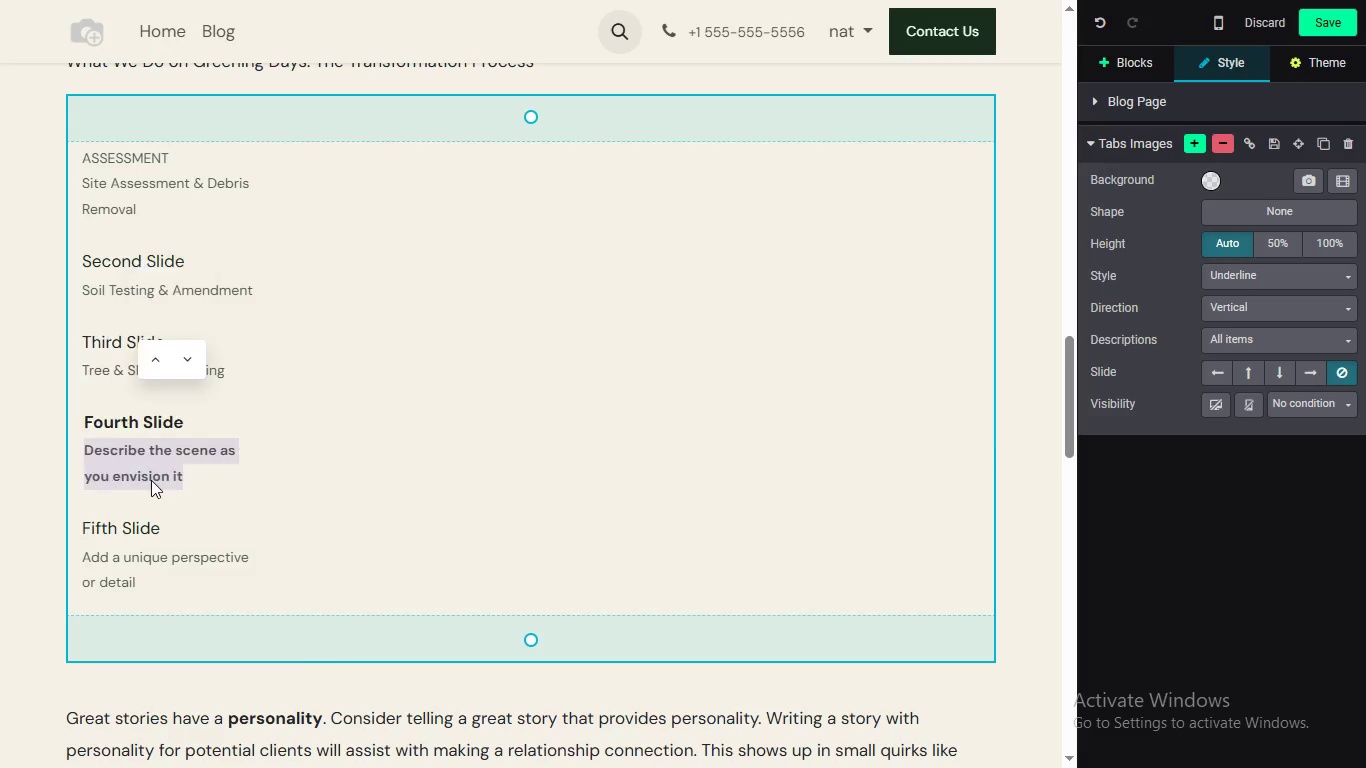 
triple_click([154, 481])
 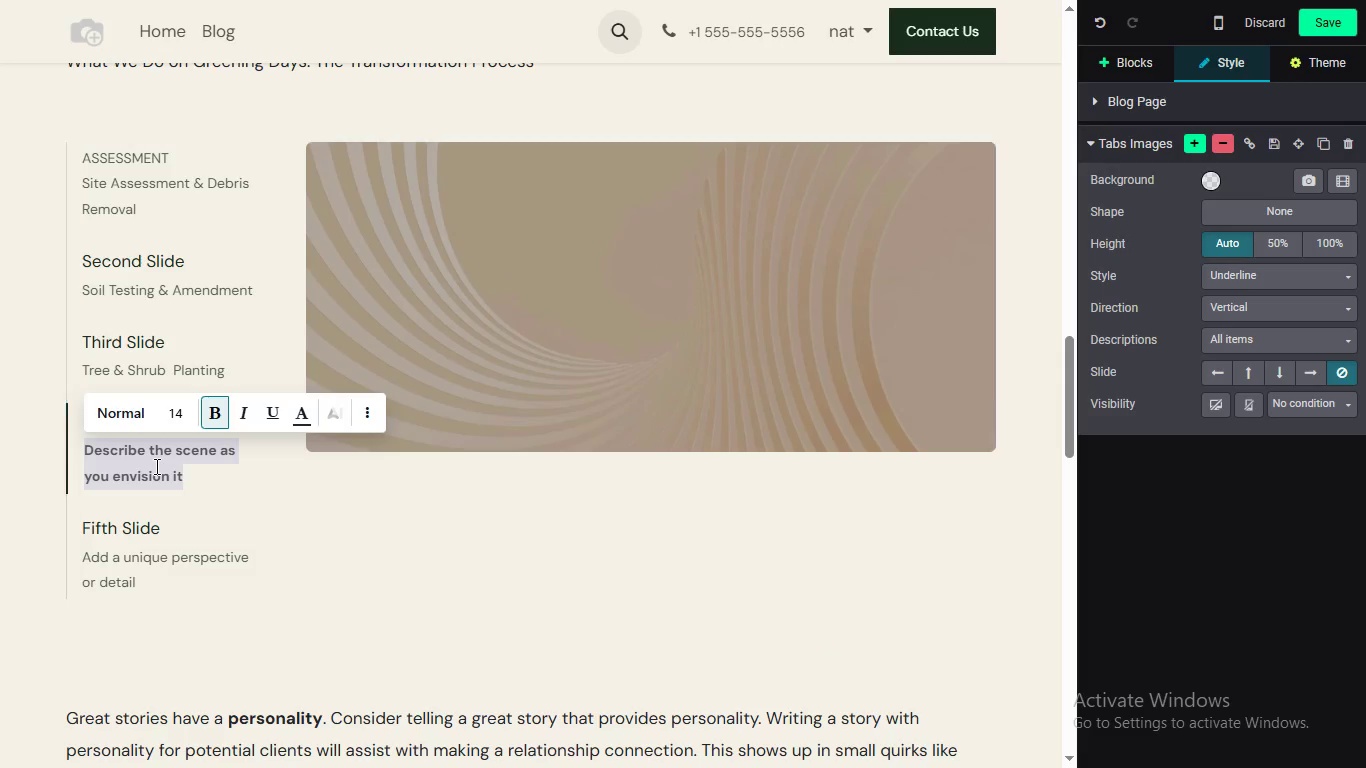 
key(CapsLock)
 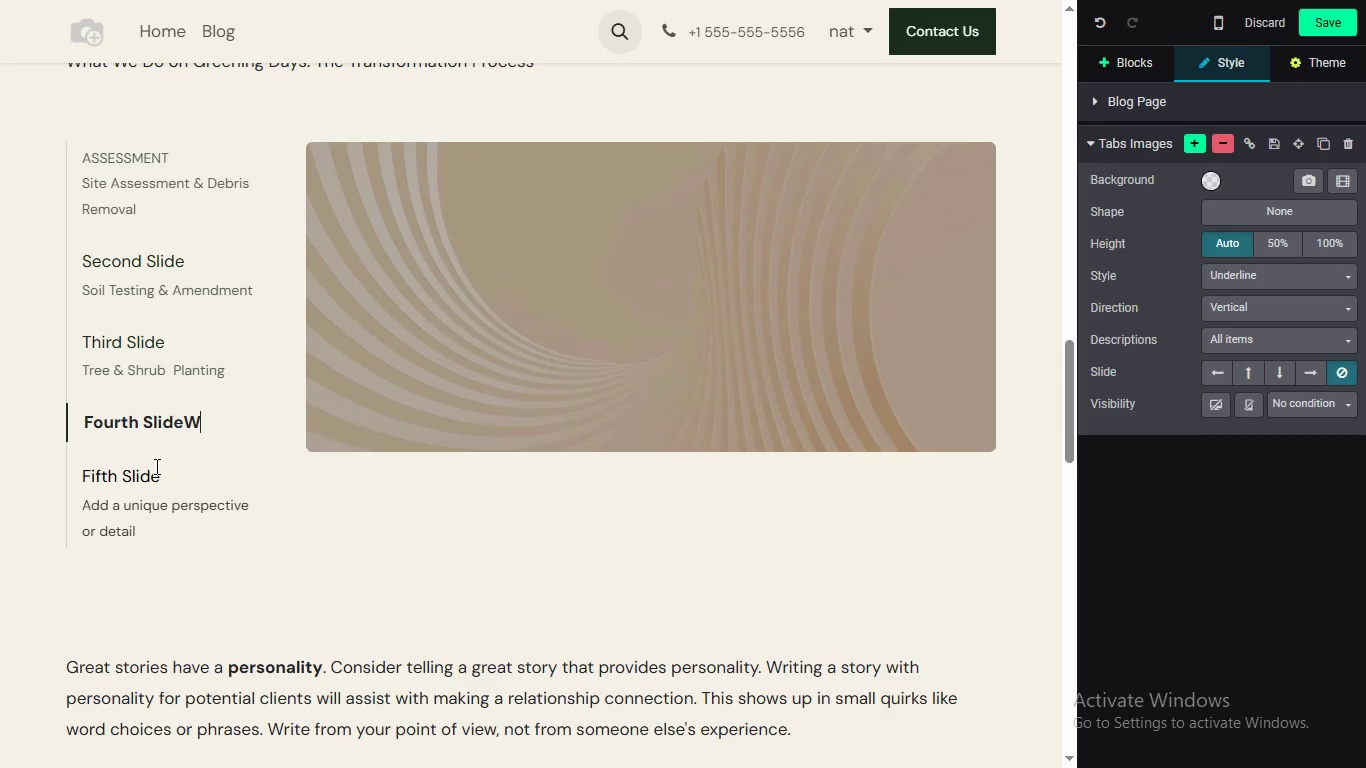 
key(W)
 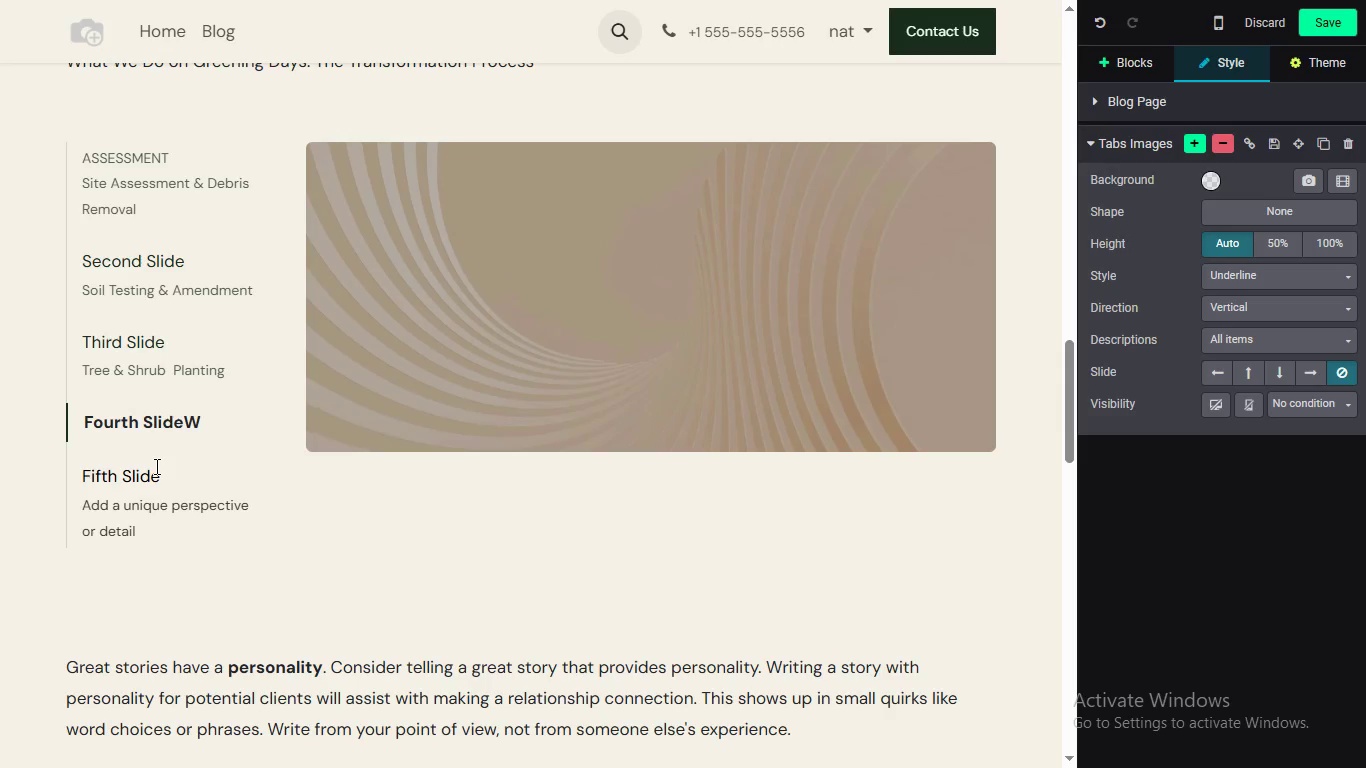 
key(CapsLock)
 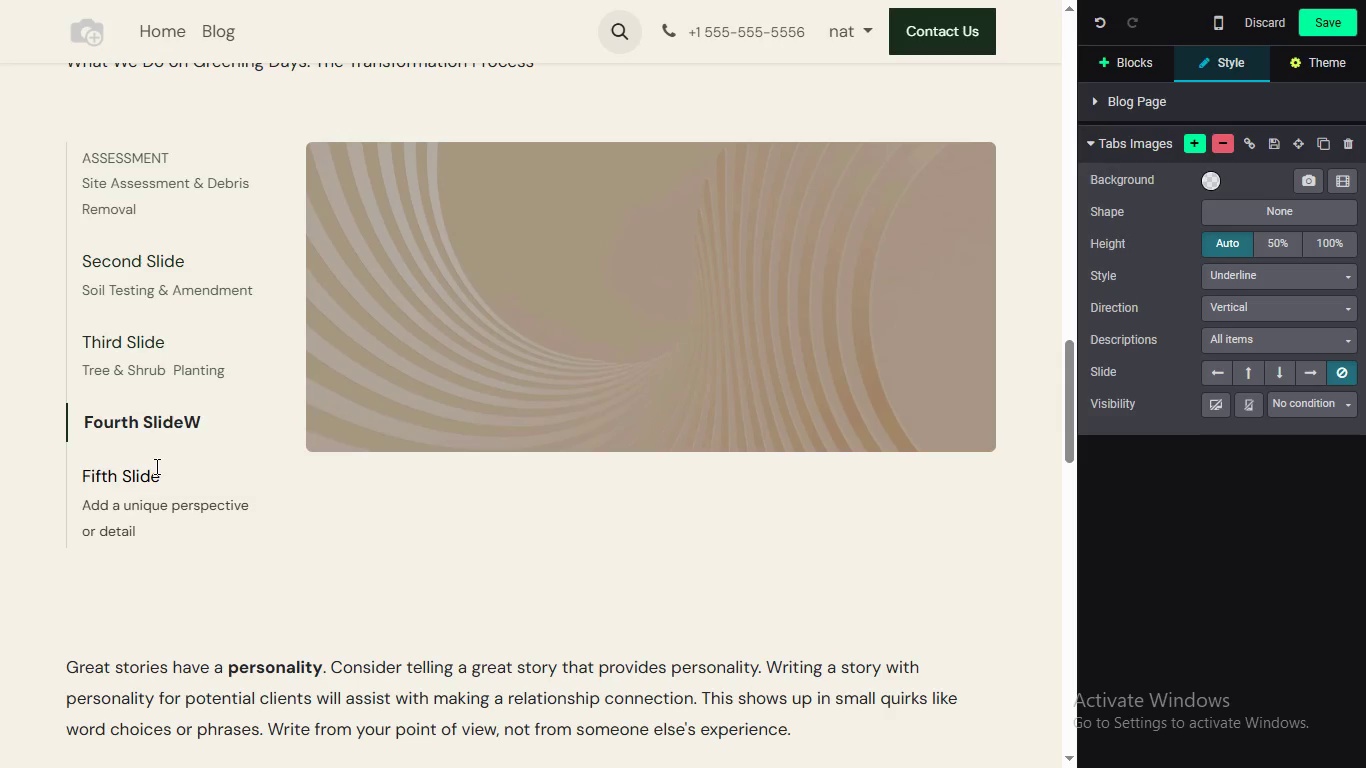 
key(Control+Z)
 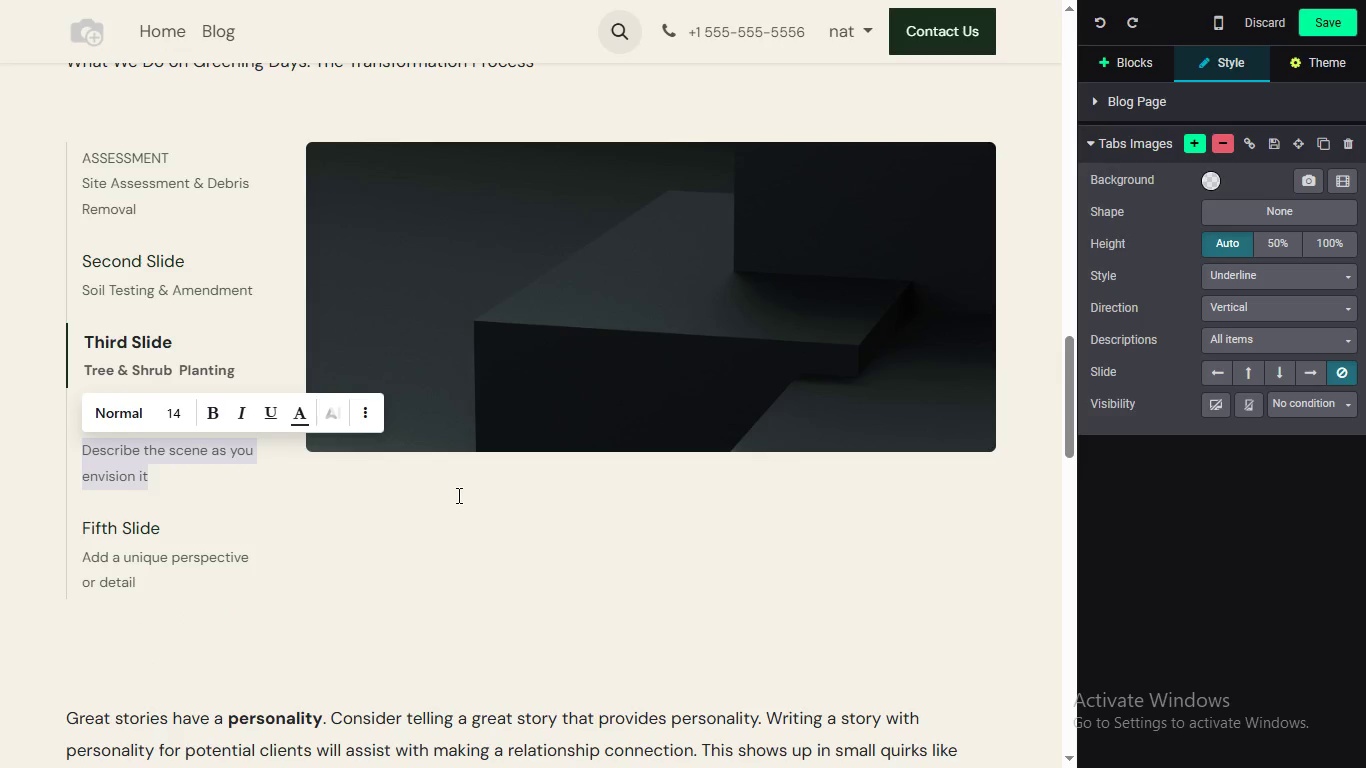 
key(NumLock)
 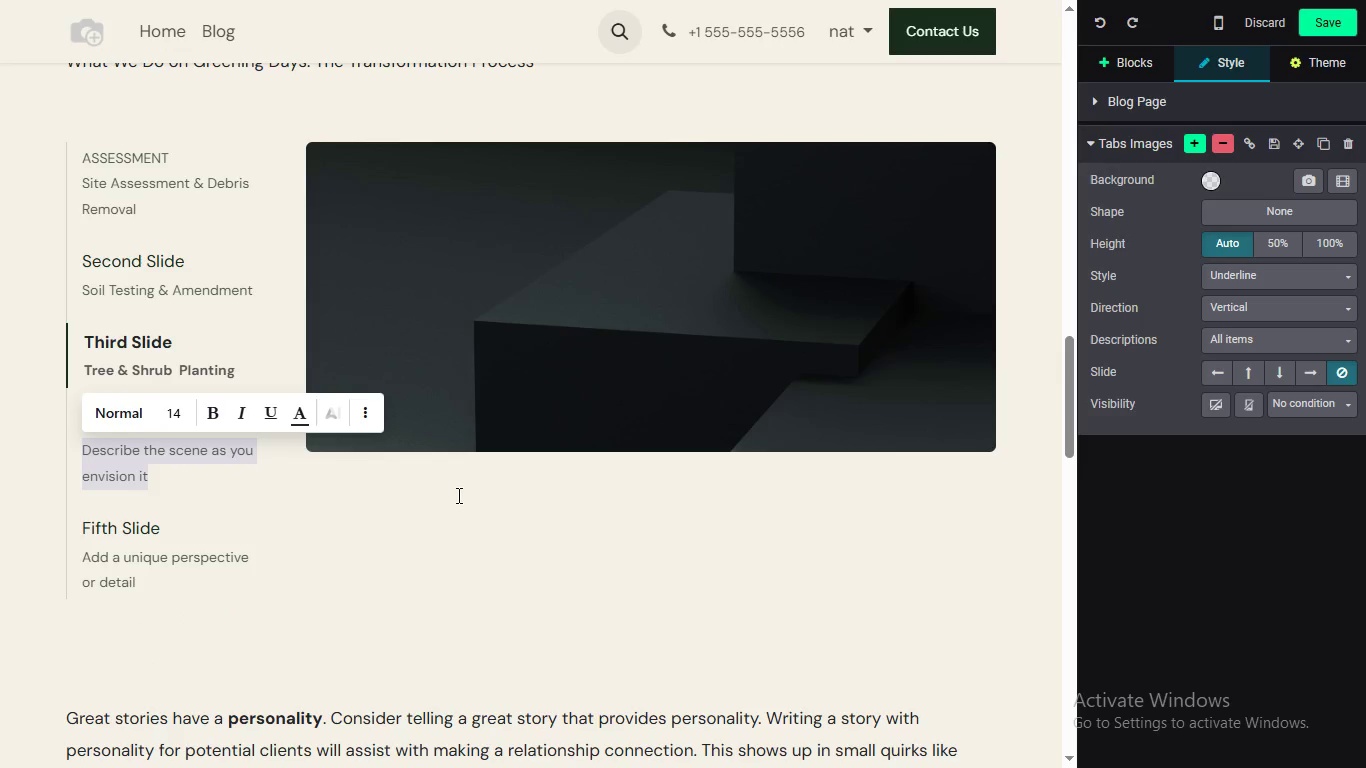 
wait(10.86)
 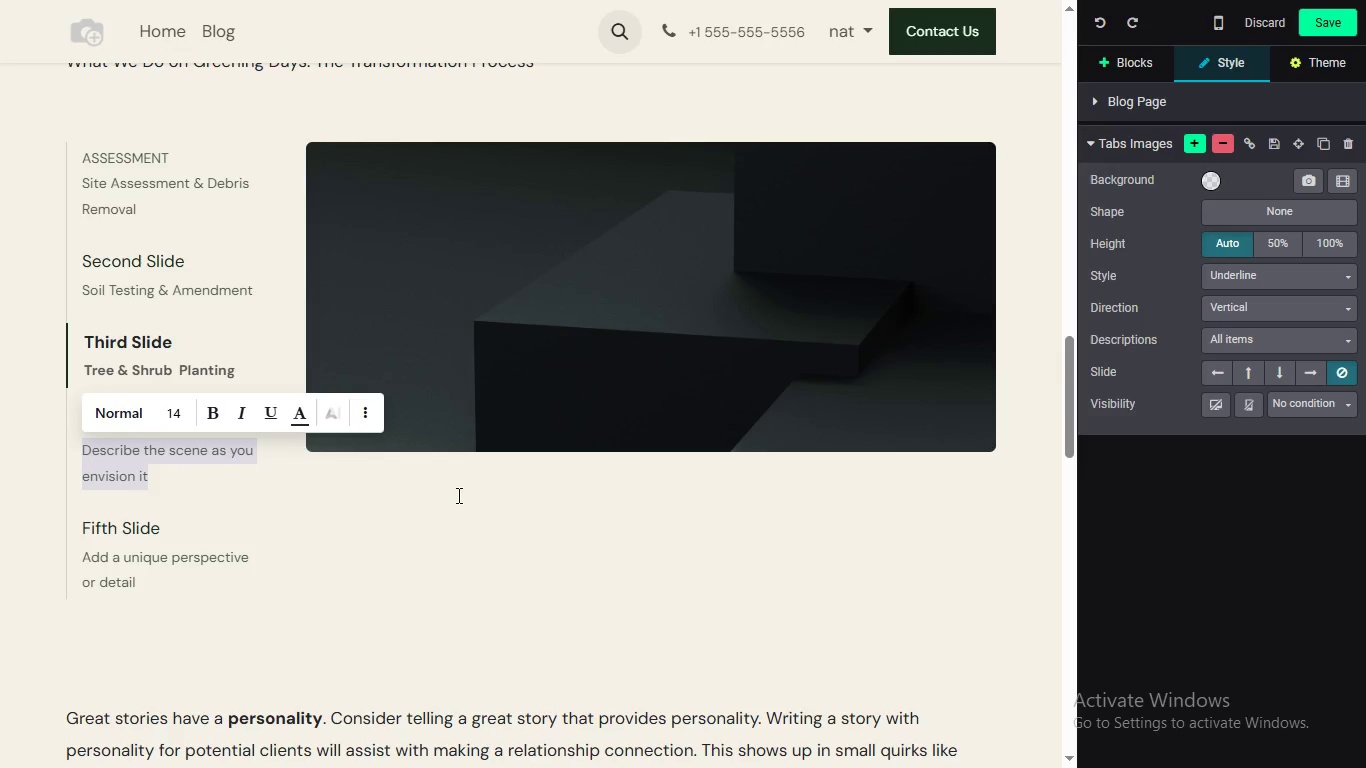 
left_click([192, 472])
 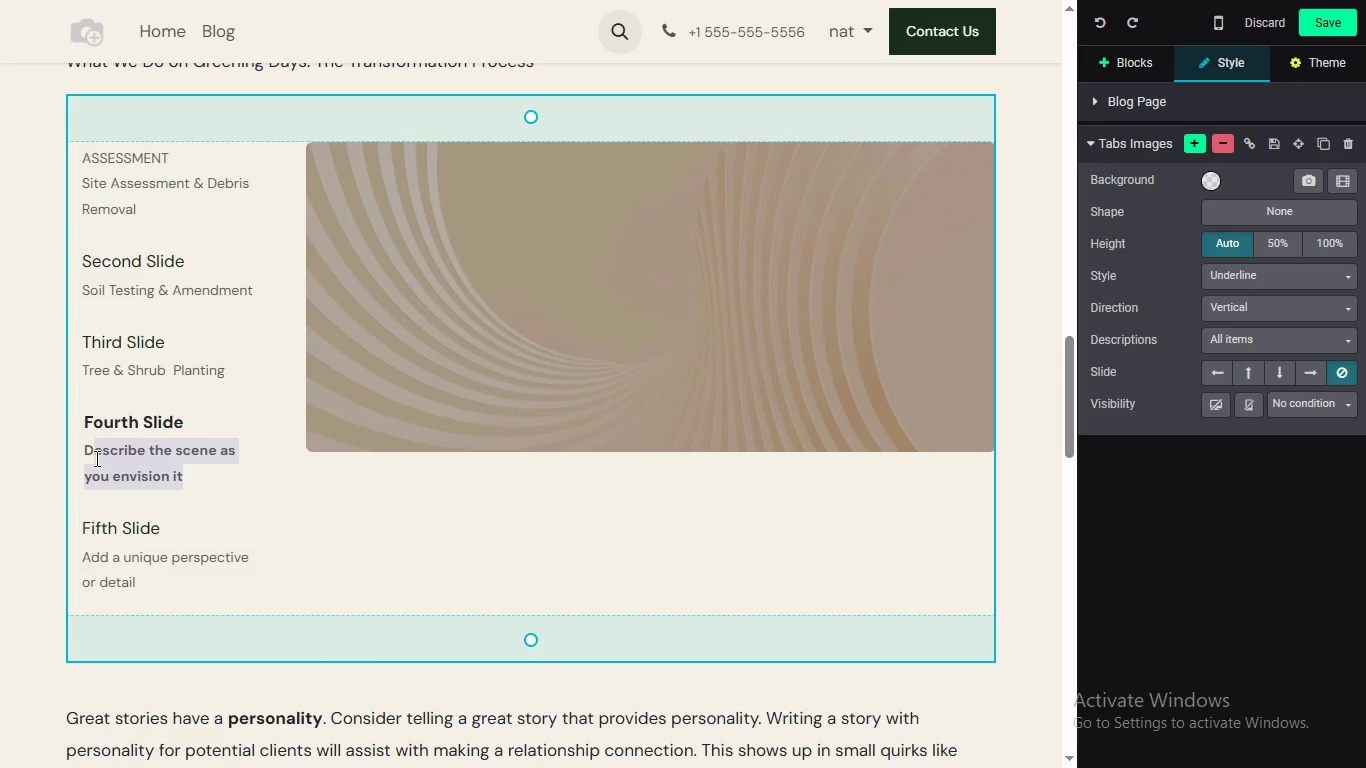 
left_click_drag(start_coordinate=[192, 471], to_coordinate=[95, 458])
 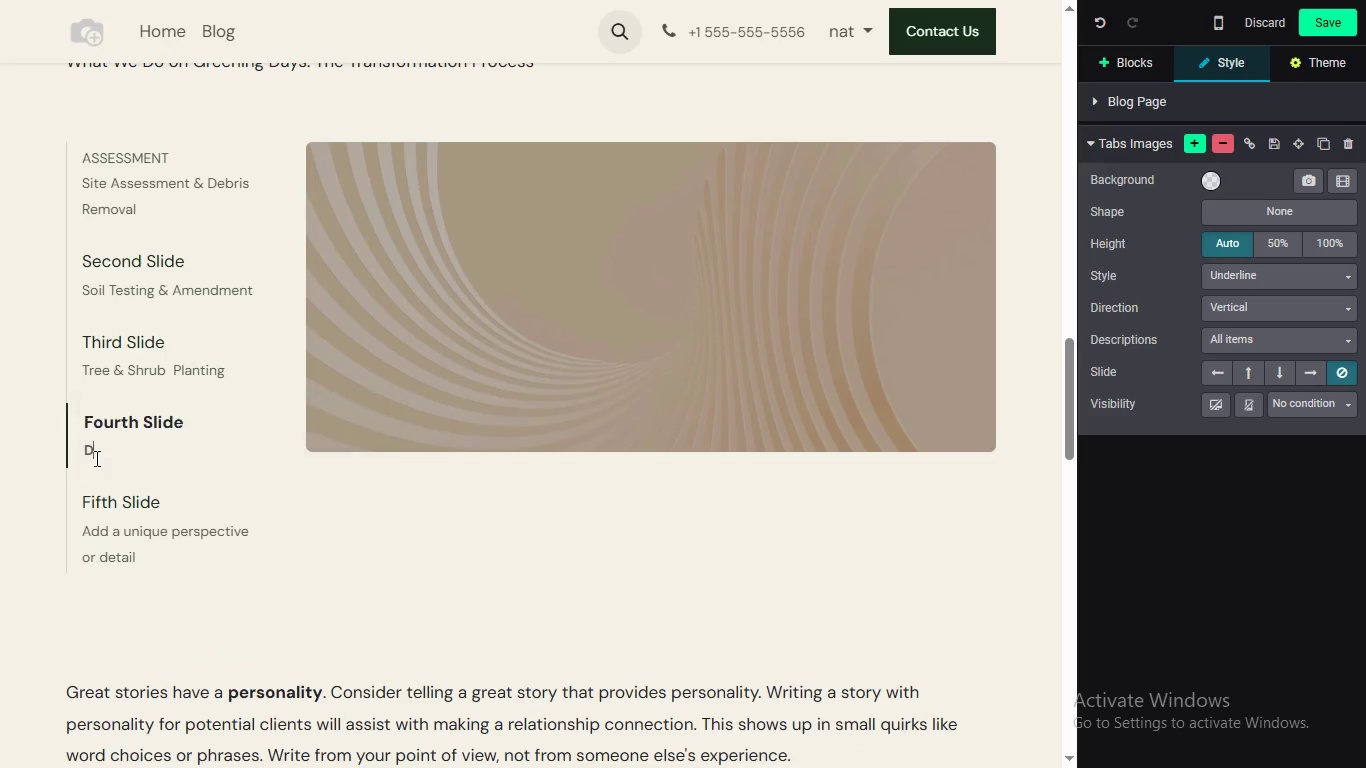 
key(Backspace)
key(Backspace)
type(Wildflower & Ground Cover Seeding)
 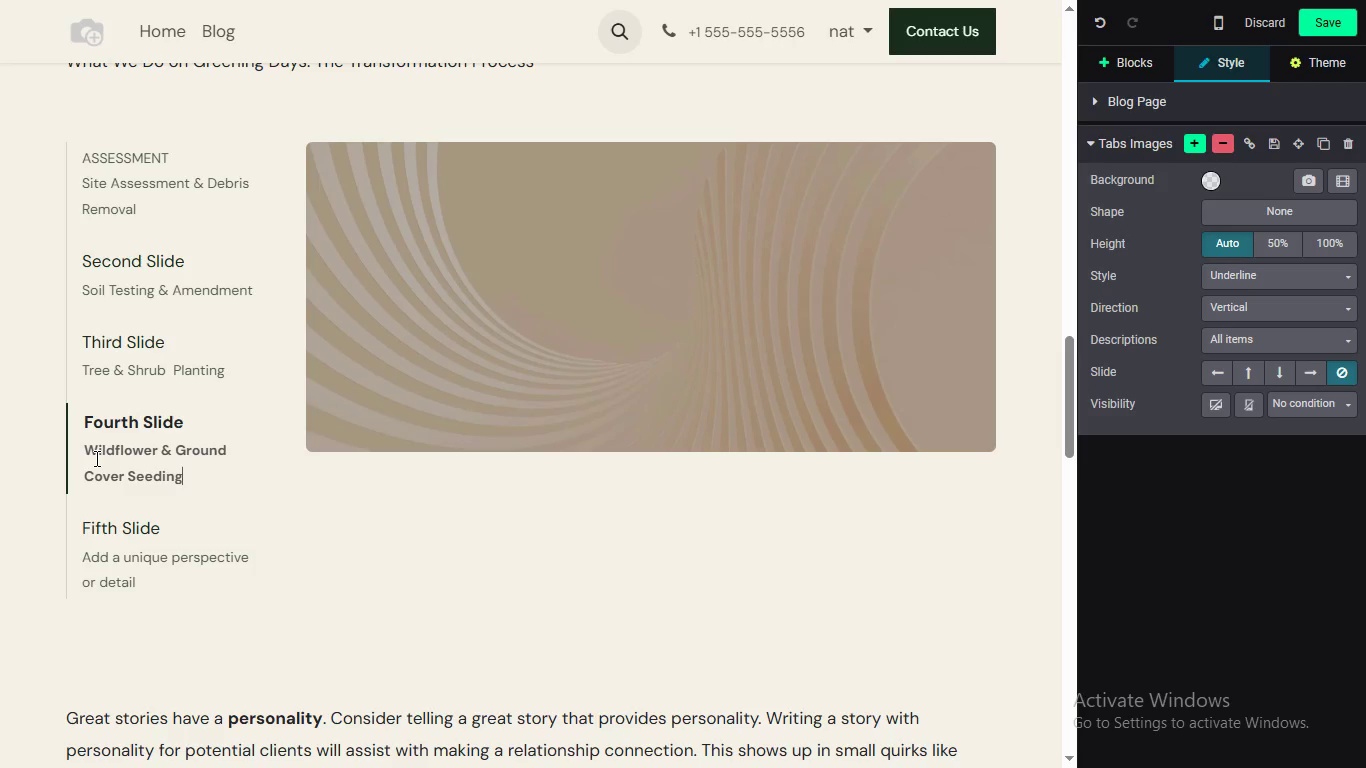 
left_click_drag(start_coordinate=[145, 584], to_coordinate=[92, 561])
 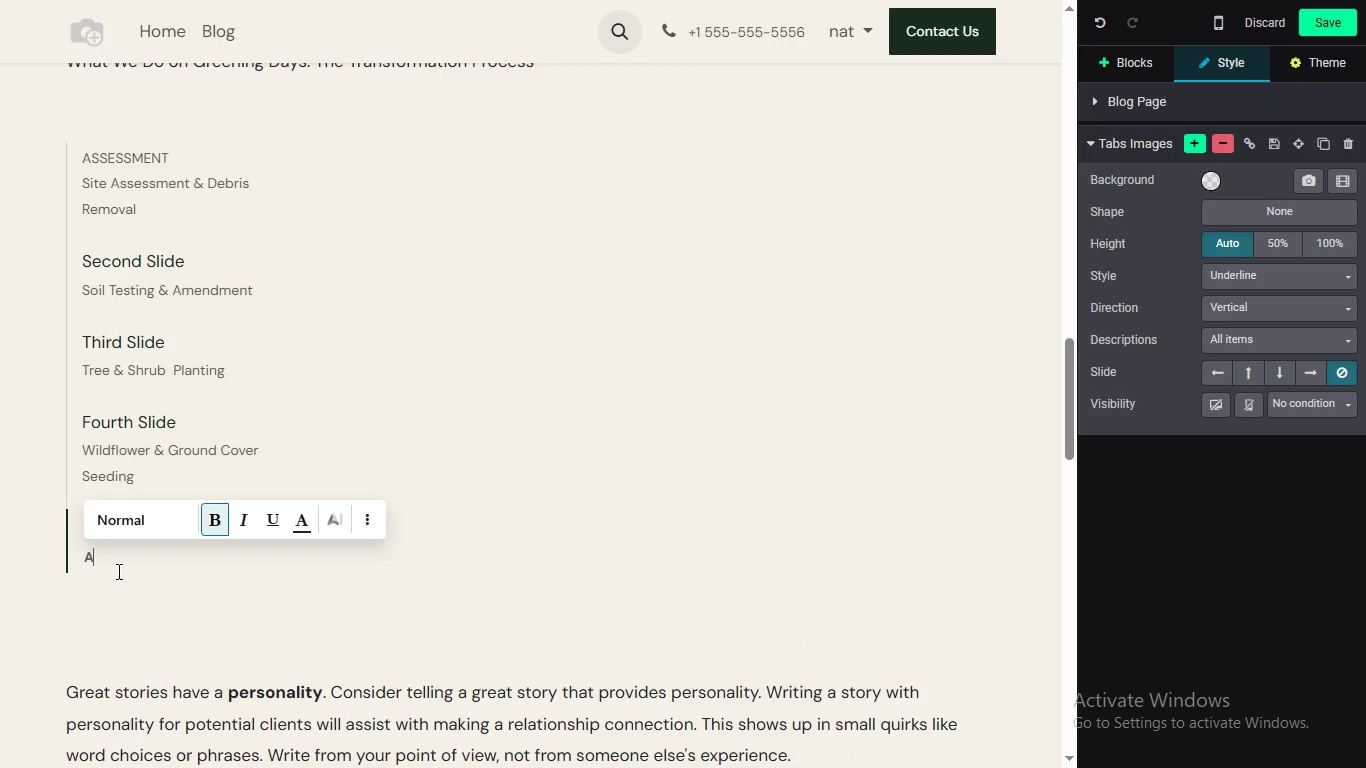 
key(Backspace)
key(Backspace)
type(Community Celebration & Documetation)
 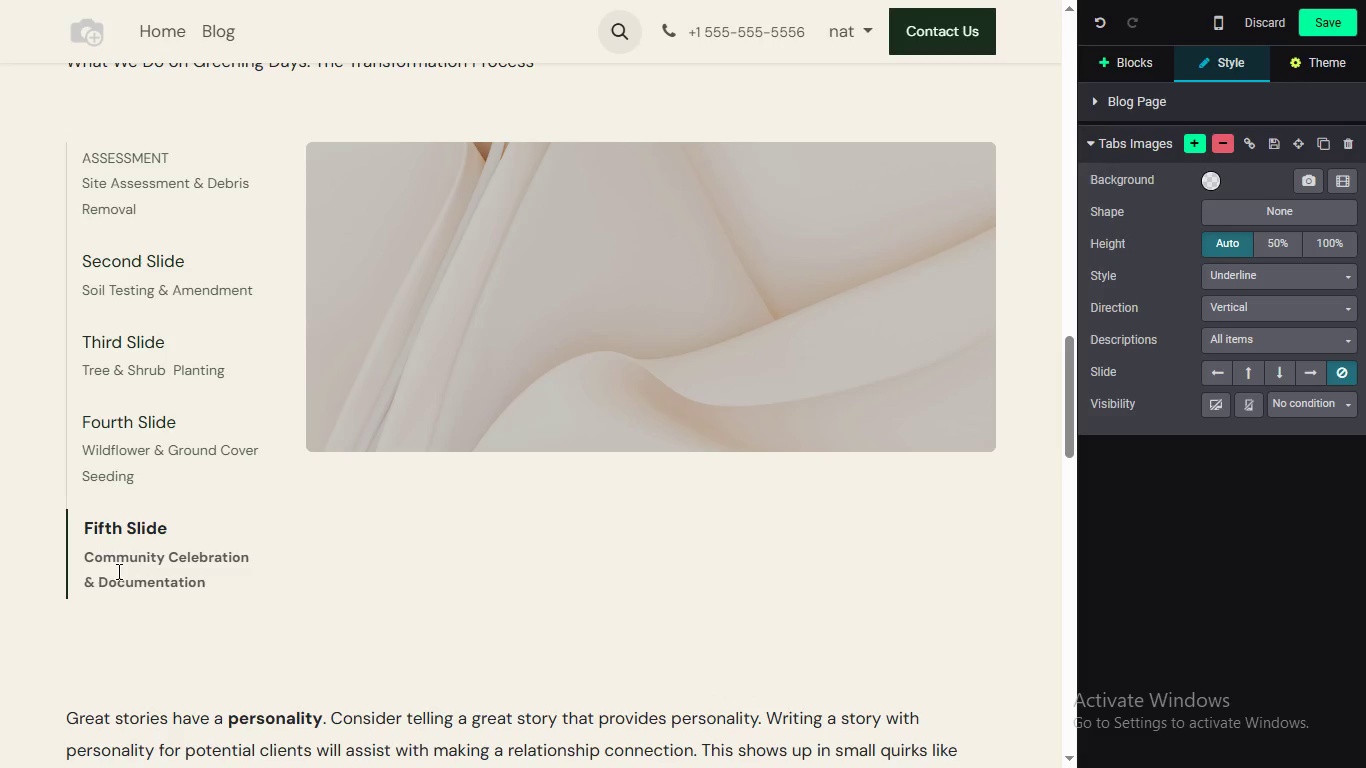 
wait(20.91)
 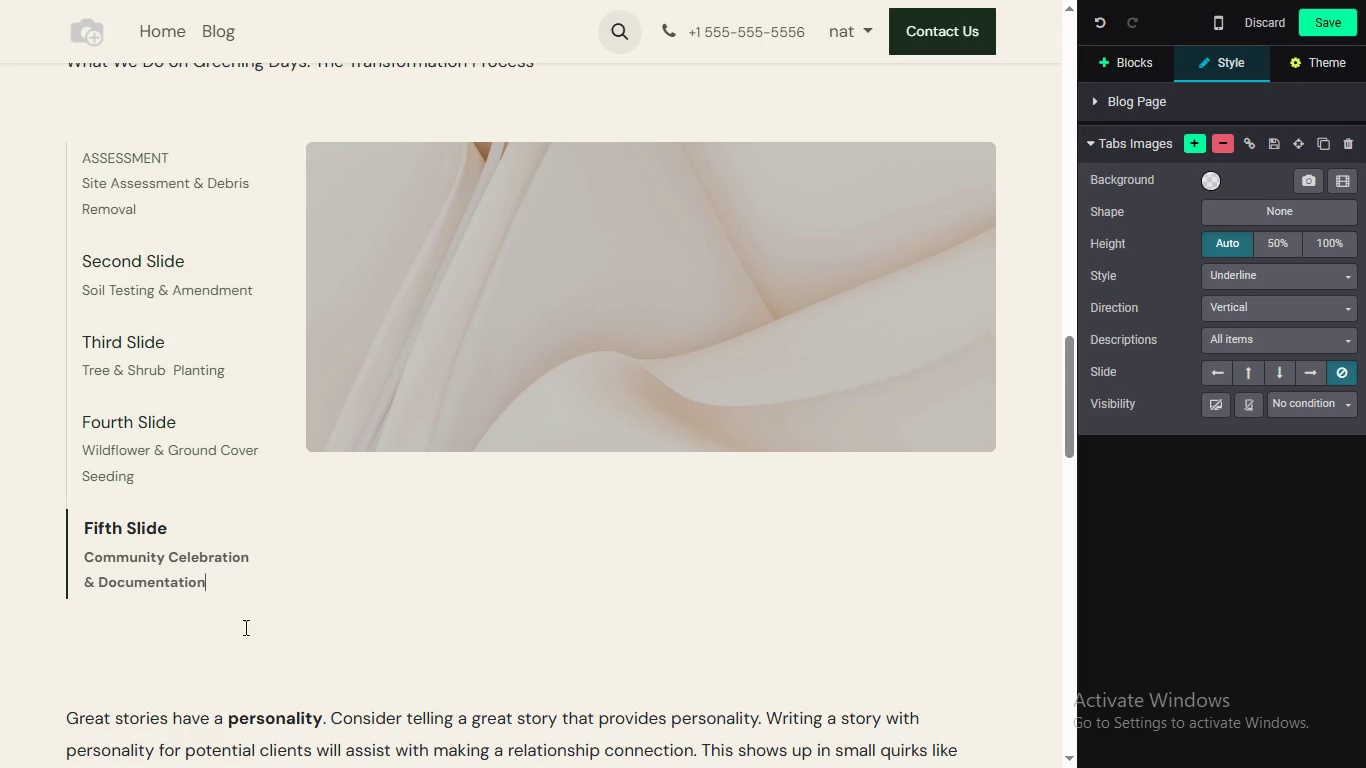 
left_click_drag(start_coordinate=[196, 248], to_coordinate=[189, 252])
 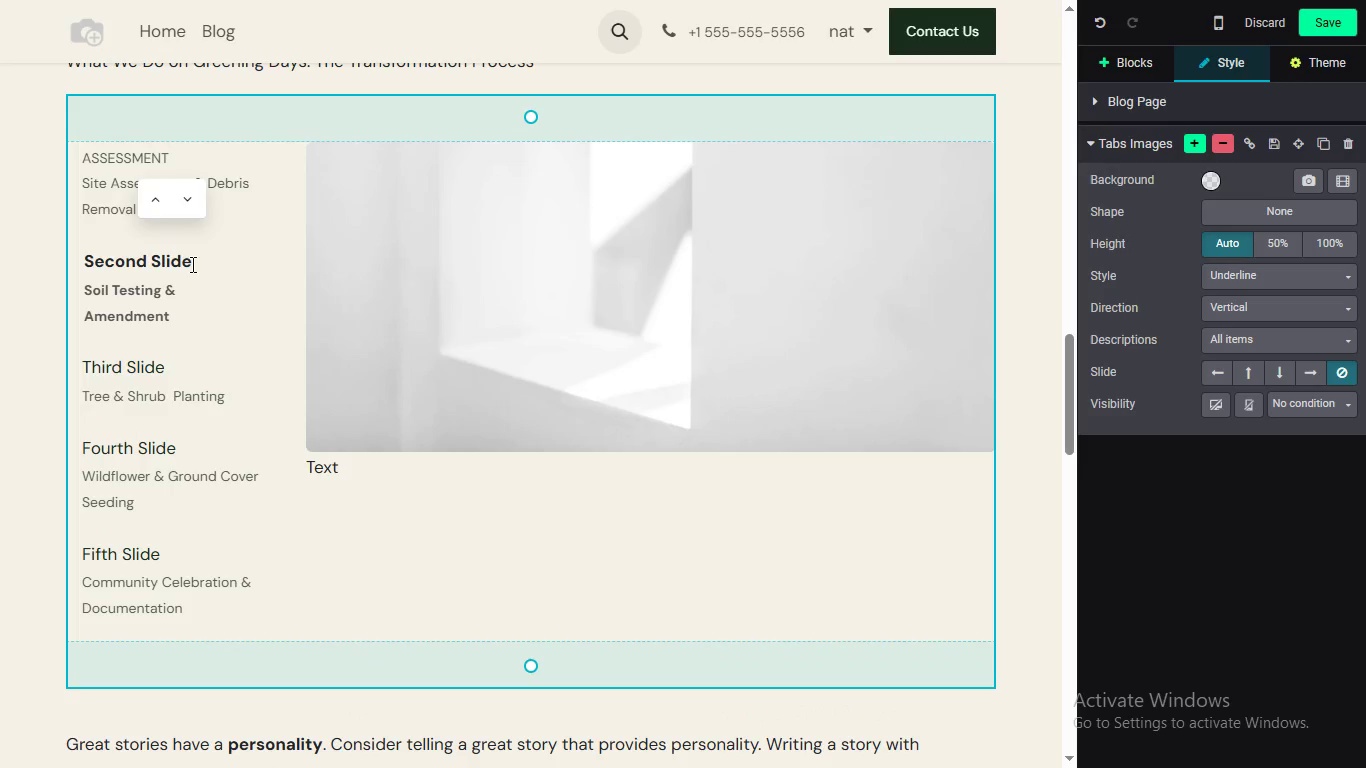 
left_click([188, 262])
 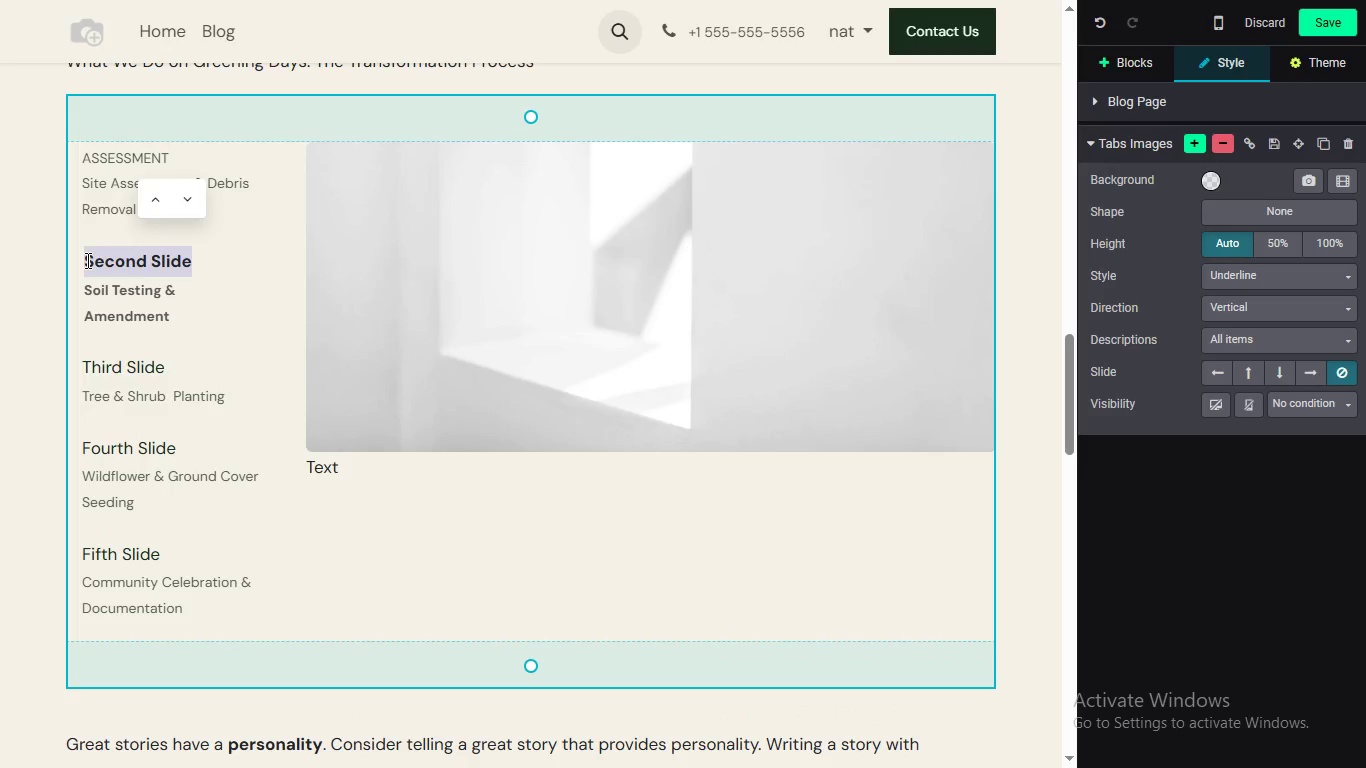 
left_click_drag(start_coordinate=[191, 264], to_coordinate=[84, 260])
 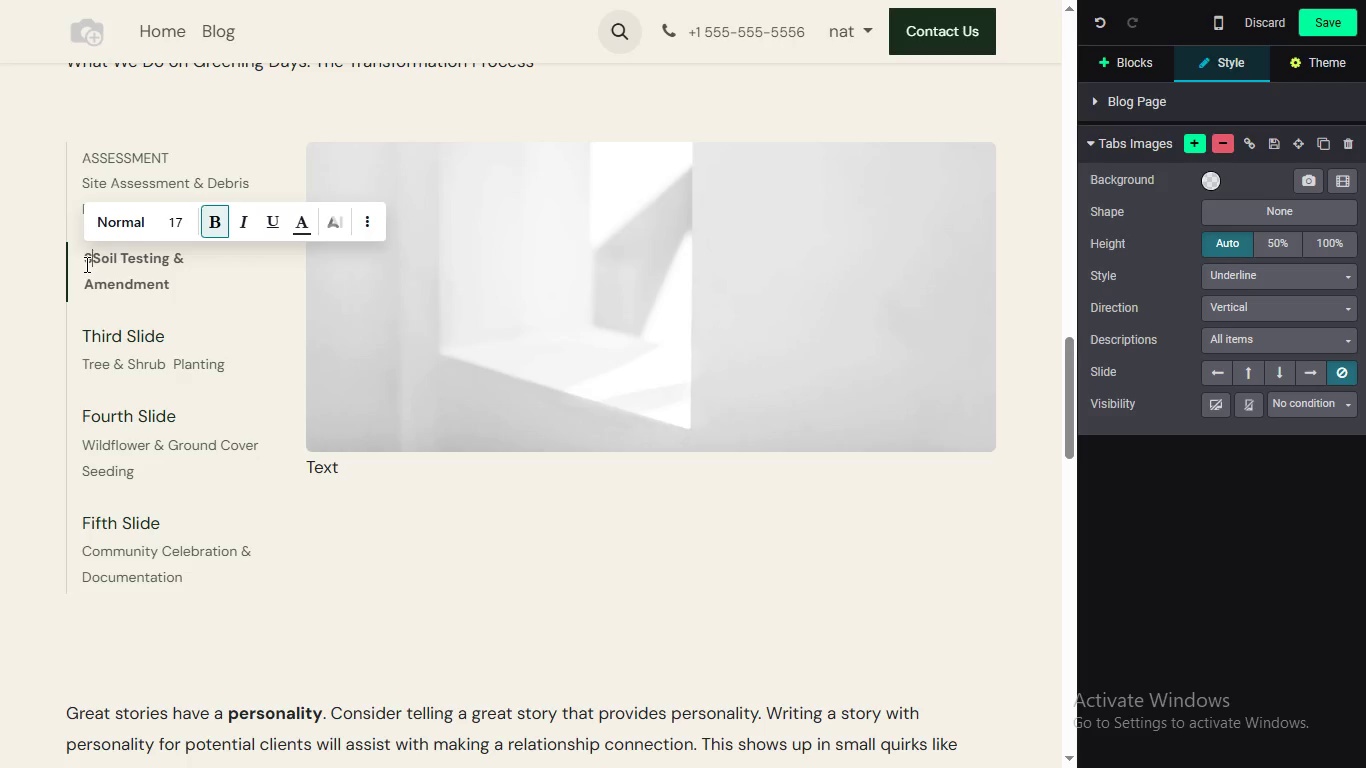 
key(CapsLock)
 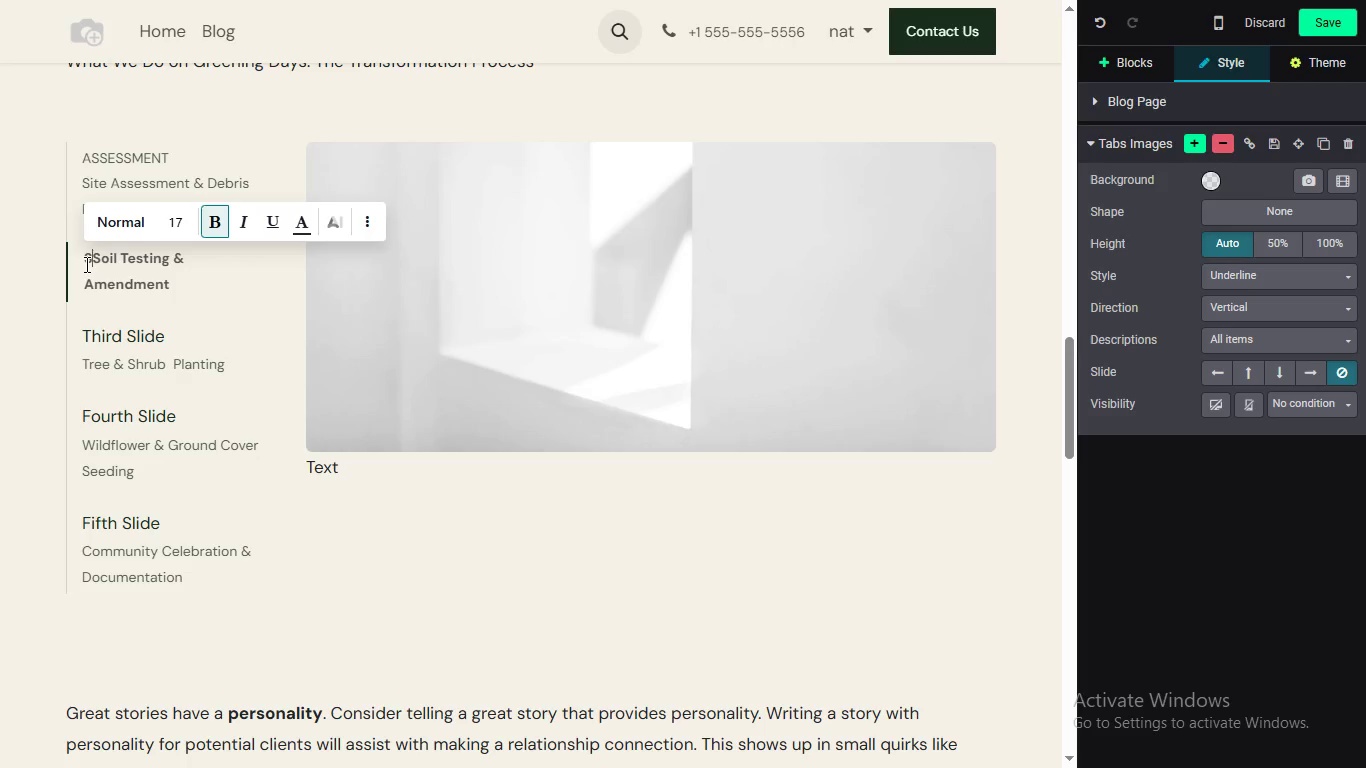 
key(S)
 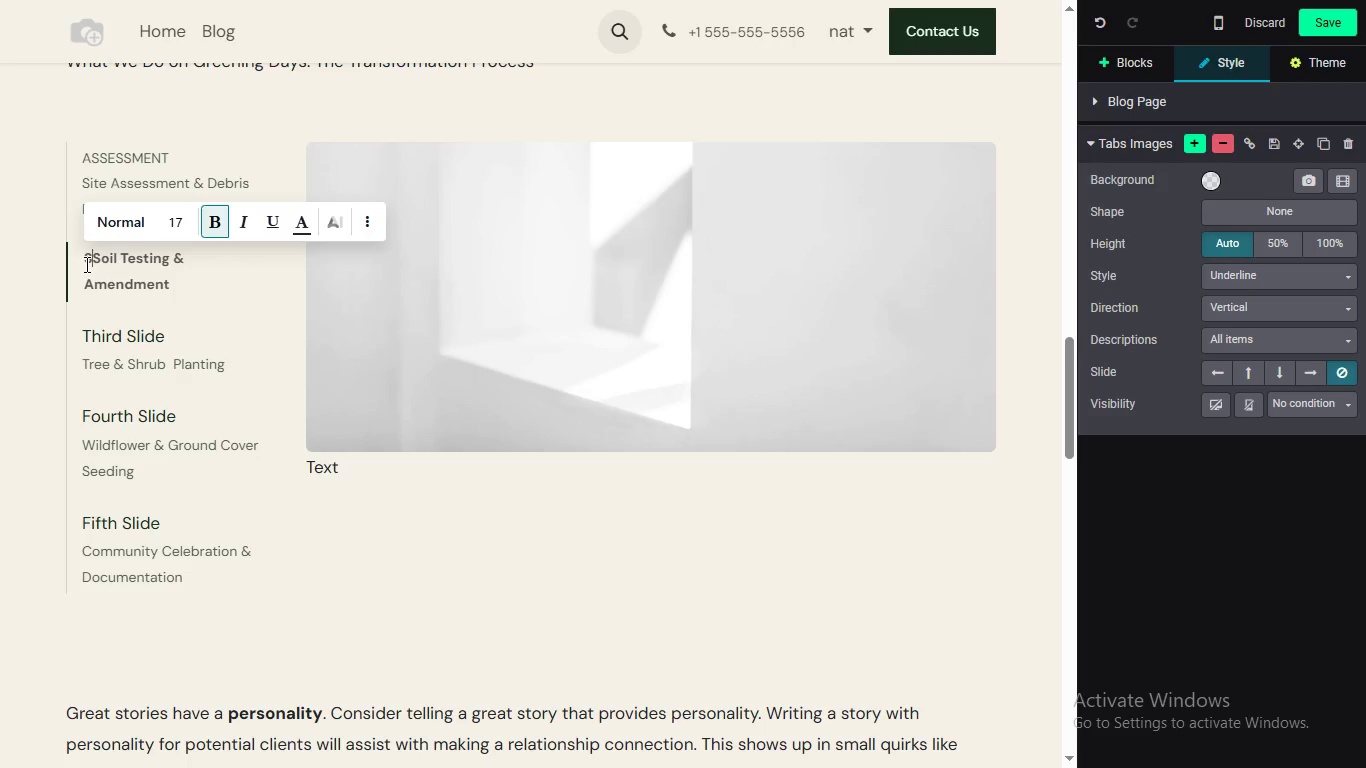 
key(CapsLock)
 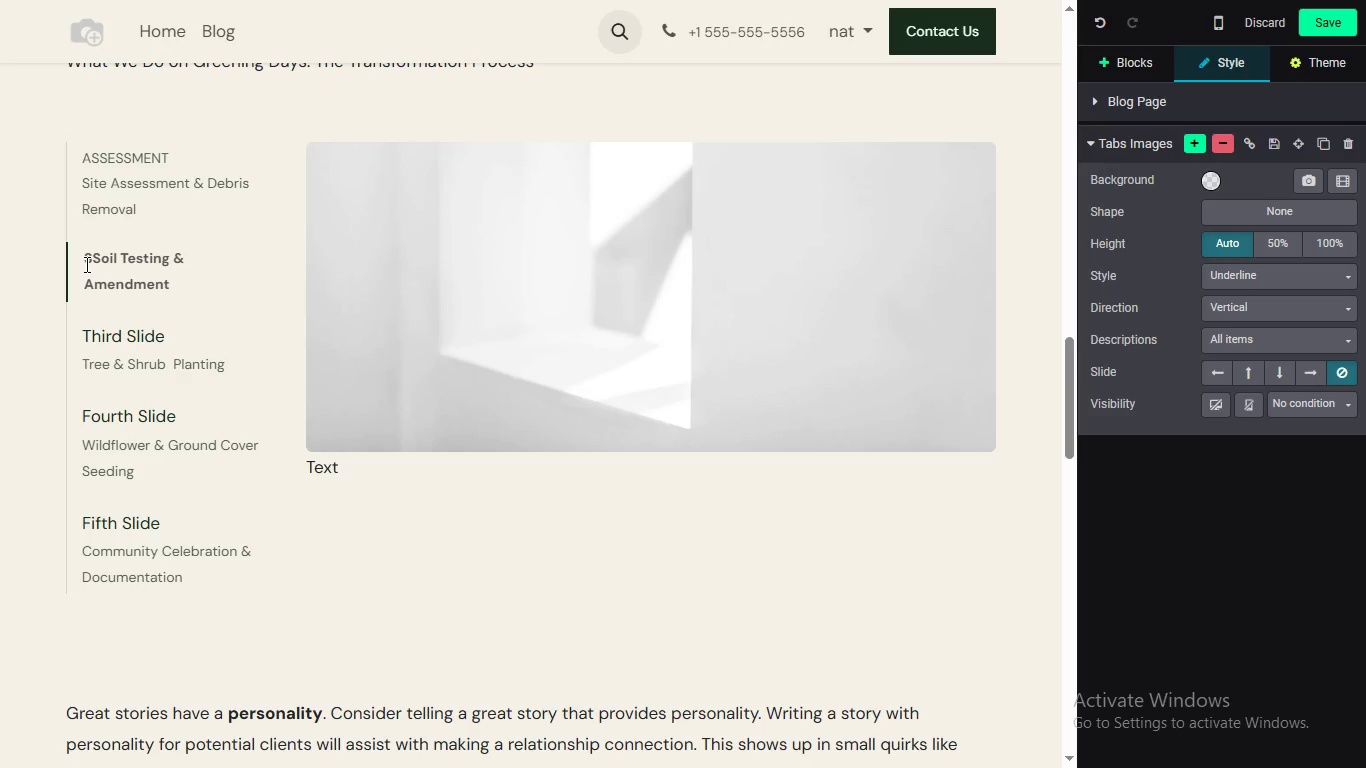 
key(Control+Z)
 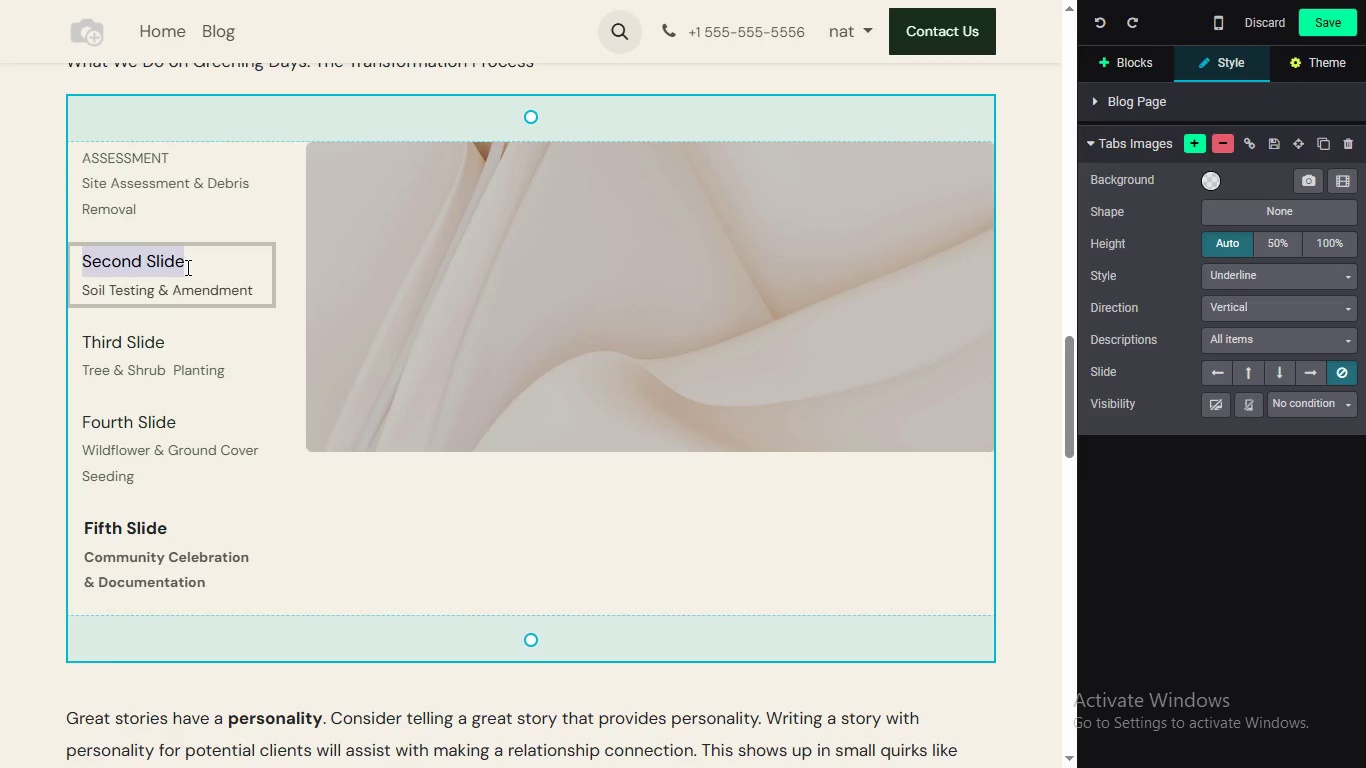 
left_click([186, 267])
 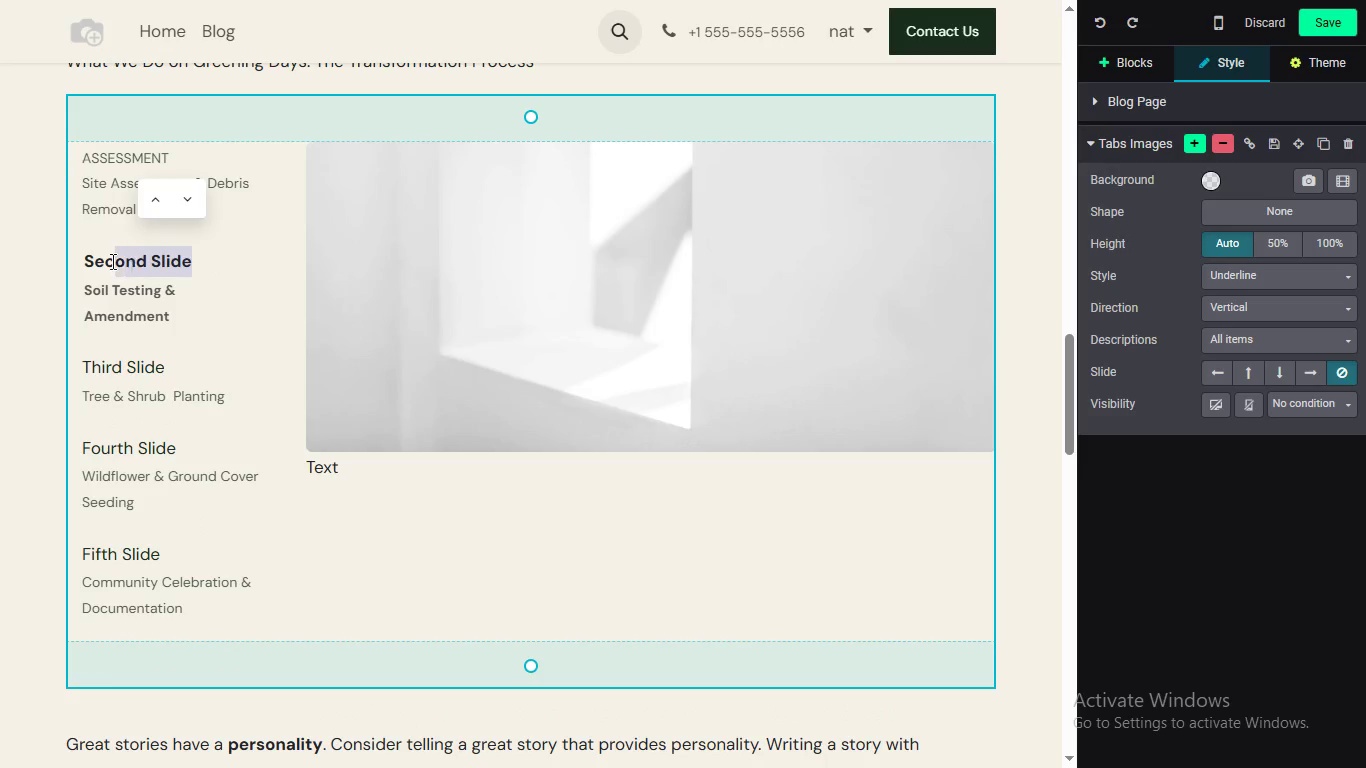 
left_click_drag(start_coordinate=[211, 266], to_coordinate=[106, 260])
 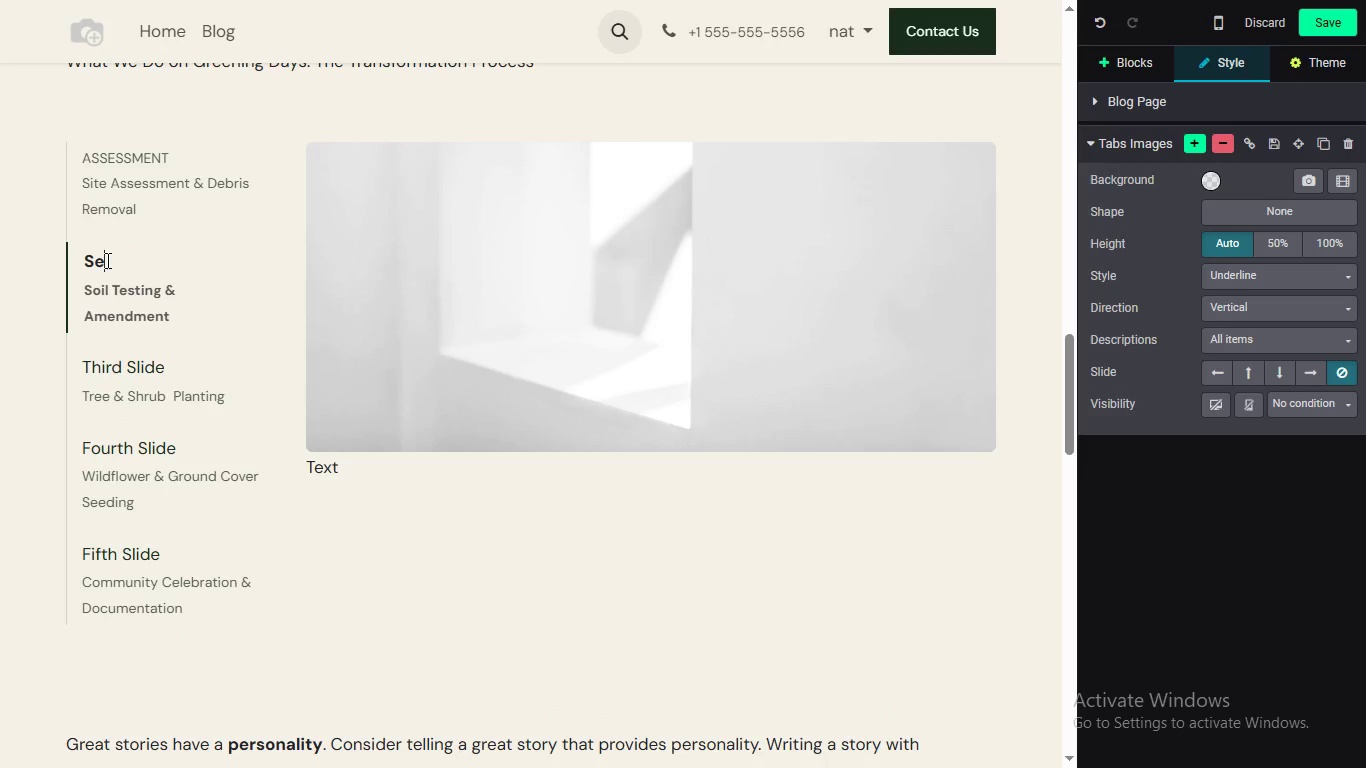 
key(Backspace)
key(Backspace)
type(OIL wo)
key(Backspace)
key(Backspace)
type(W)
 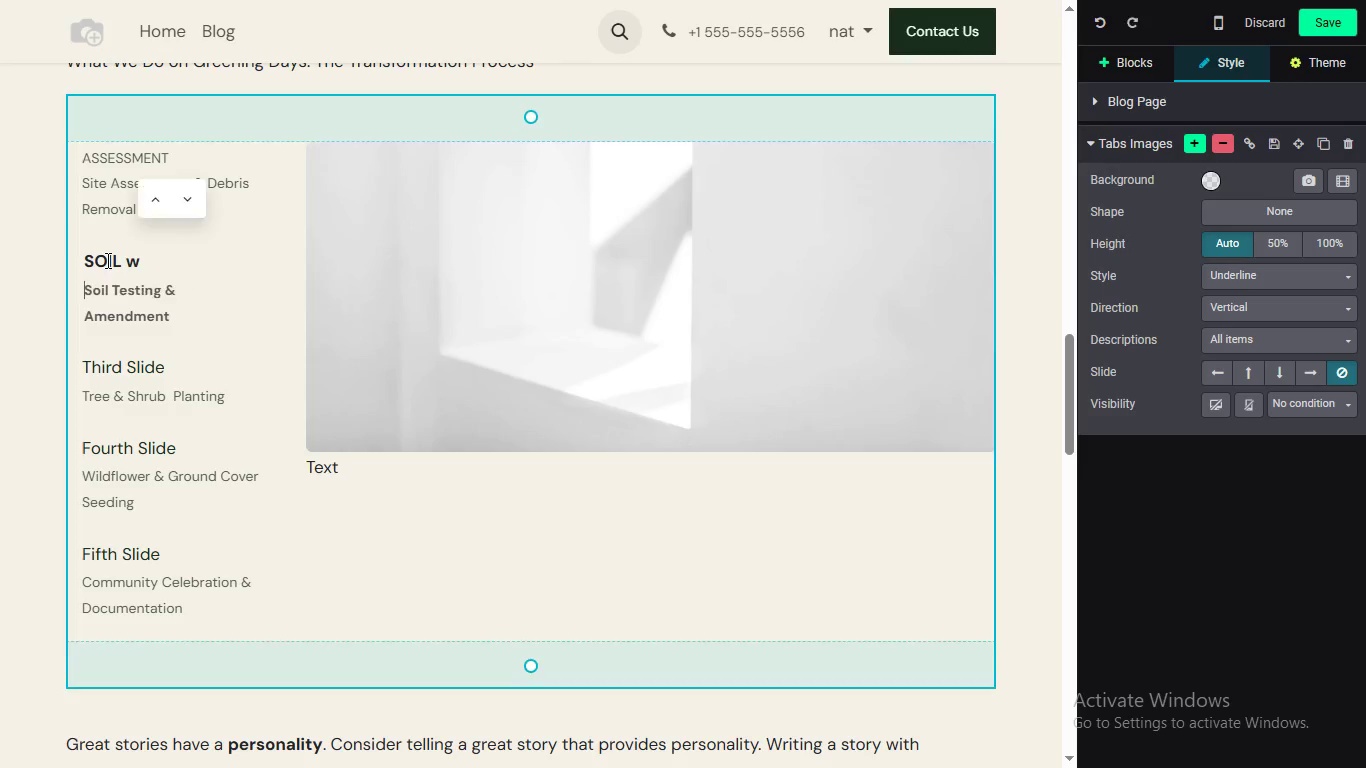 
key(Control+Z)
 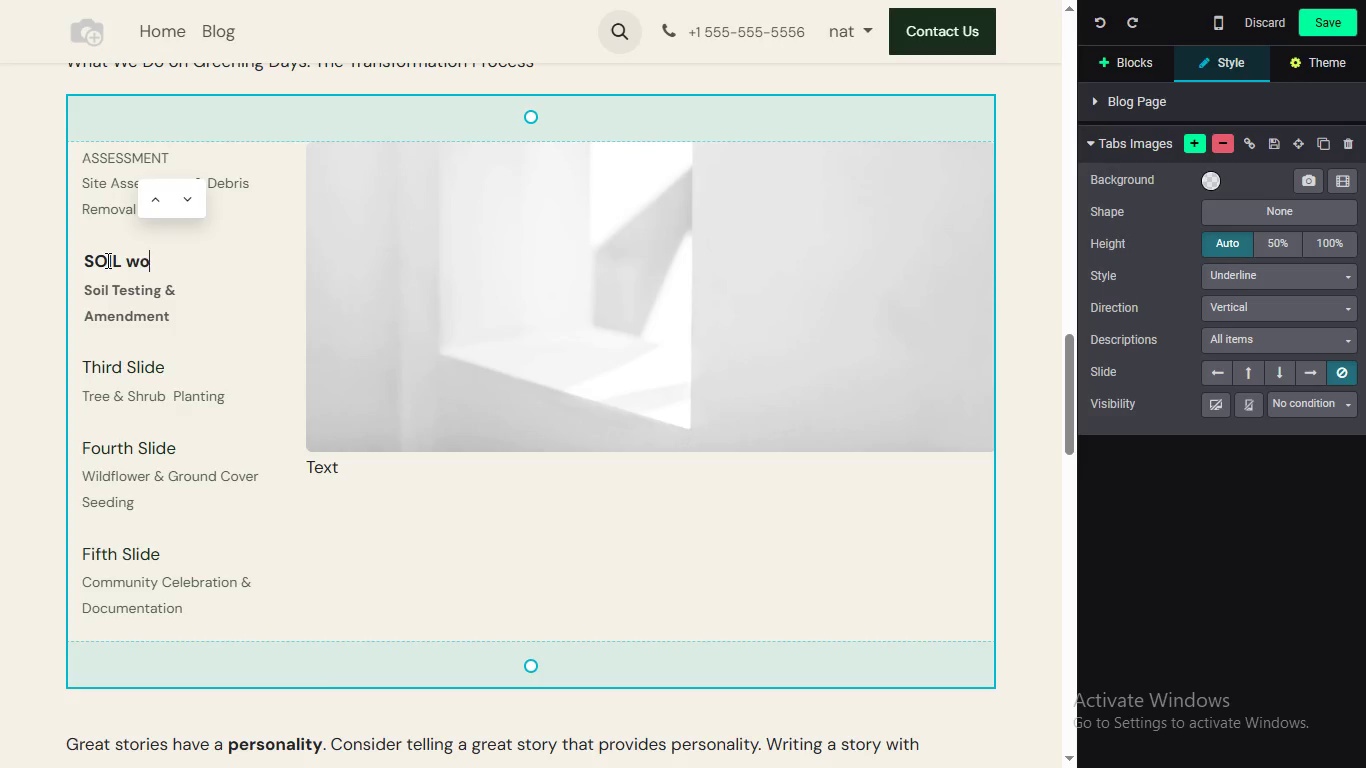 
key(Control+Z)
 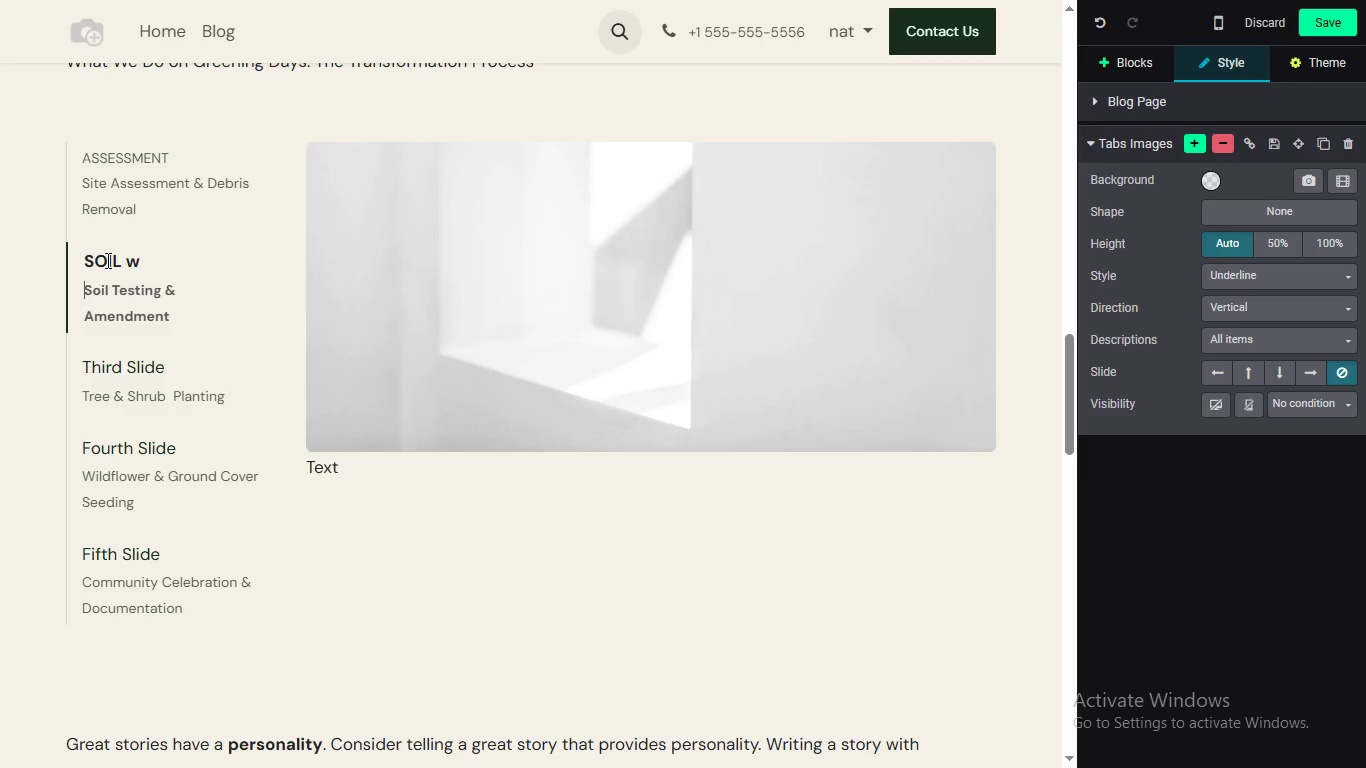 
key(Backspace)
 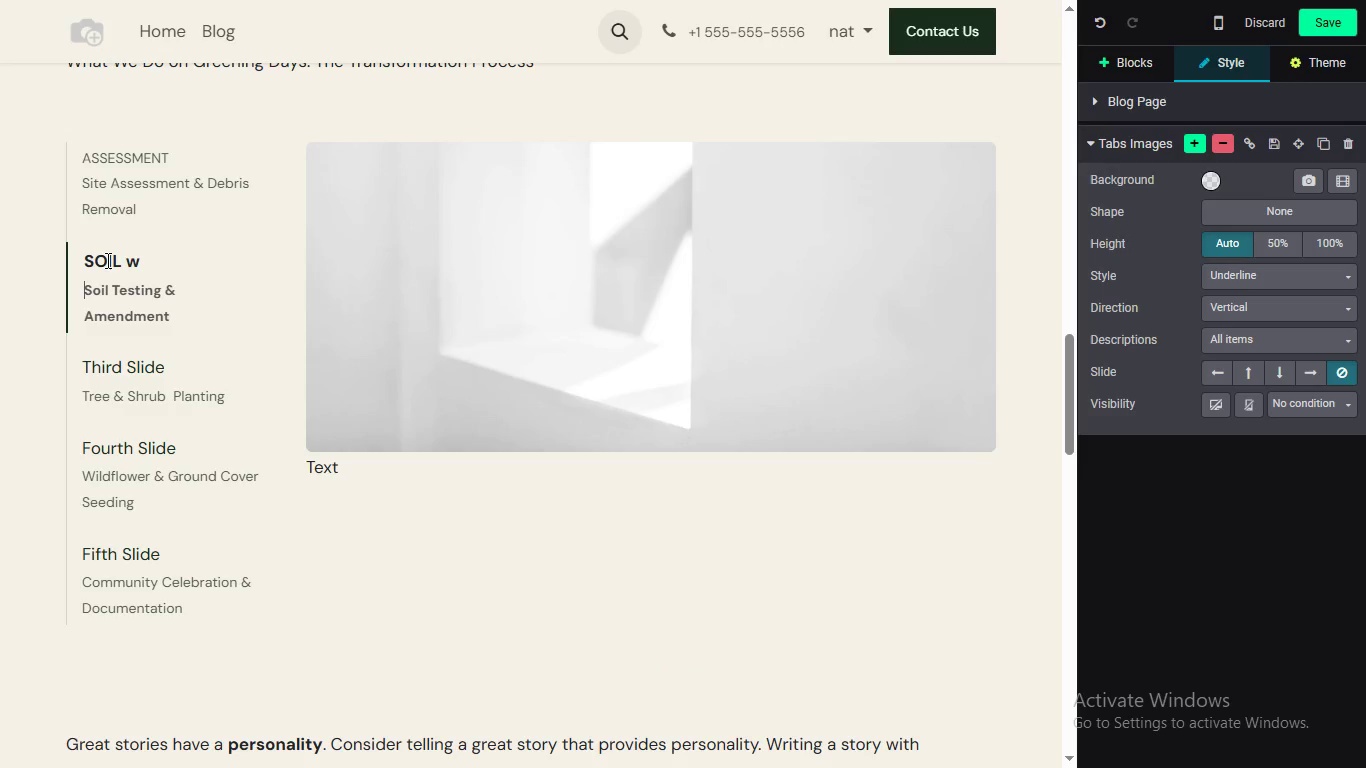 
key(Backspace)
 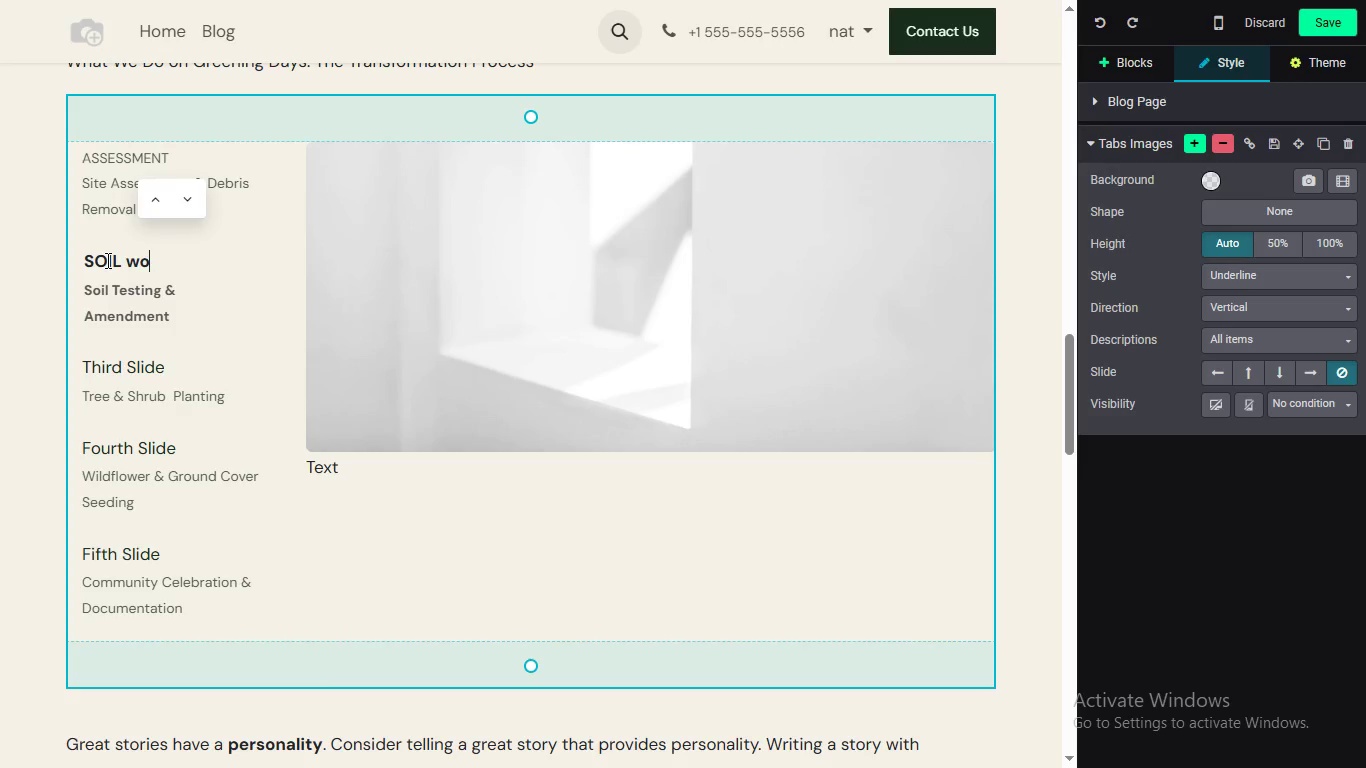 
key(Control+Z)
 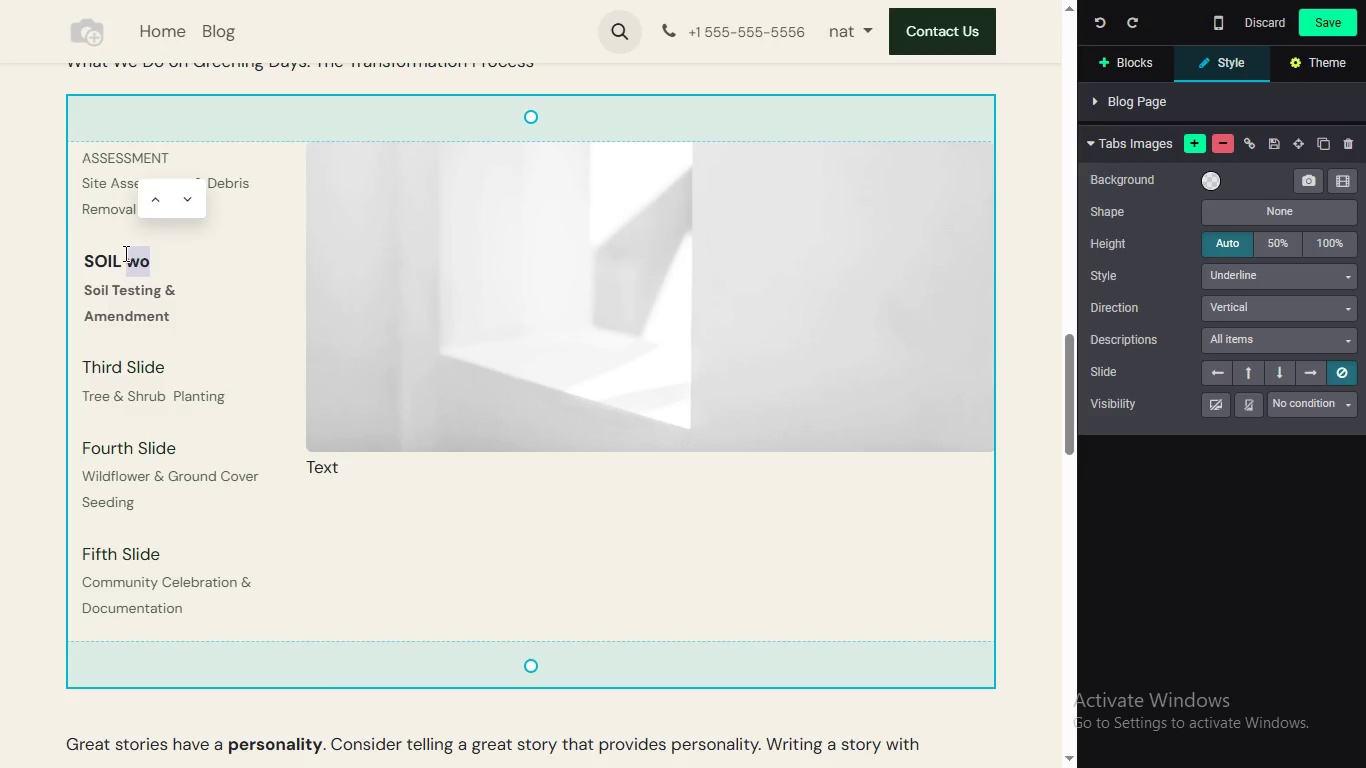 
left_click_drag(start_coordinate=[158, 268], to_coordinate=[124, 253])
 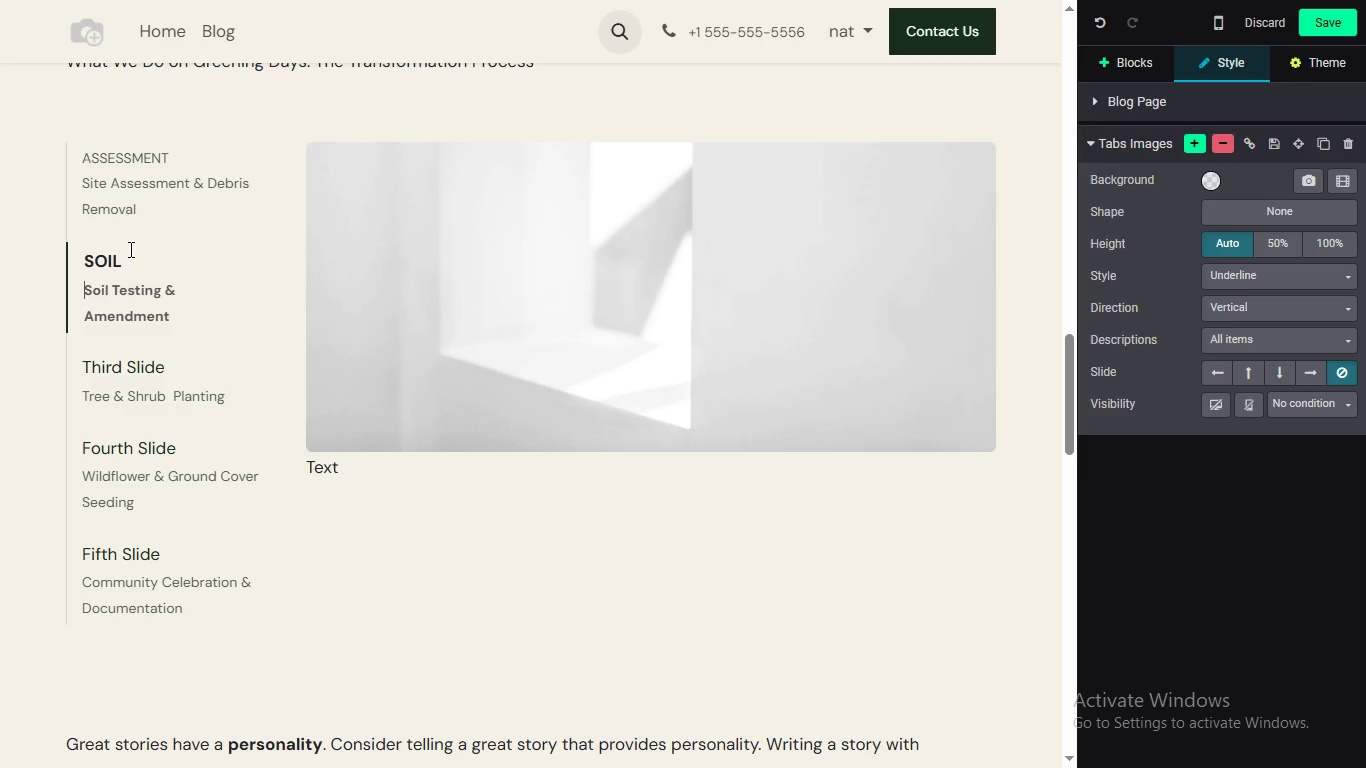 
key(Backspace)
 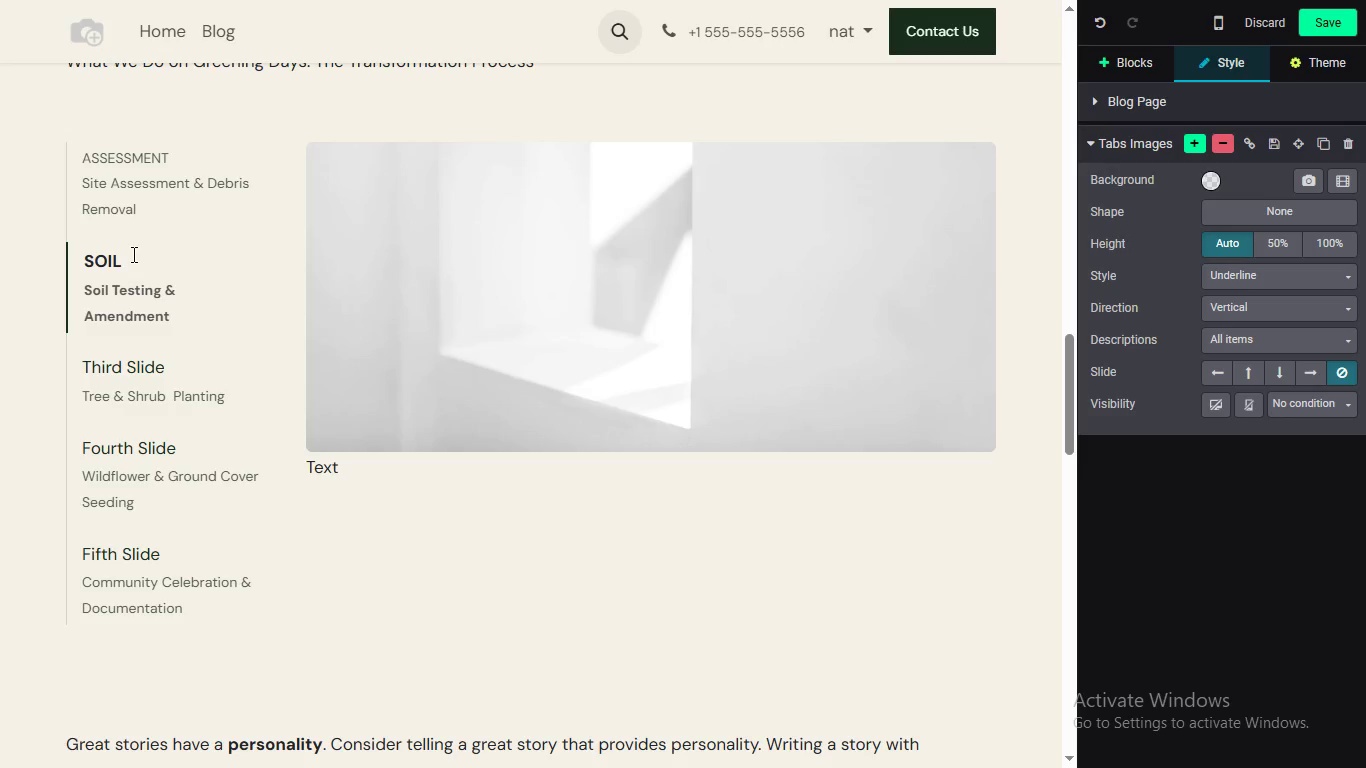 
left_click([132, 254])
 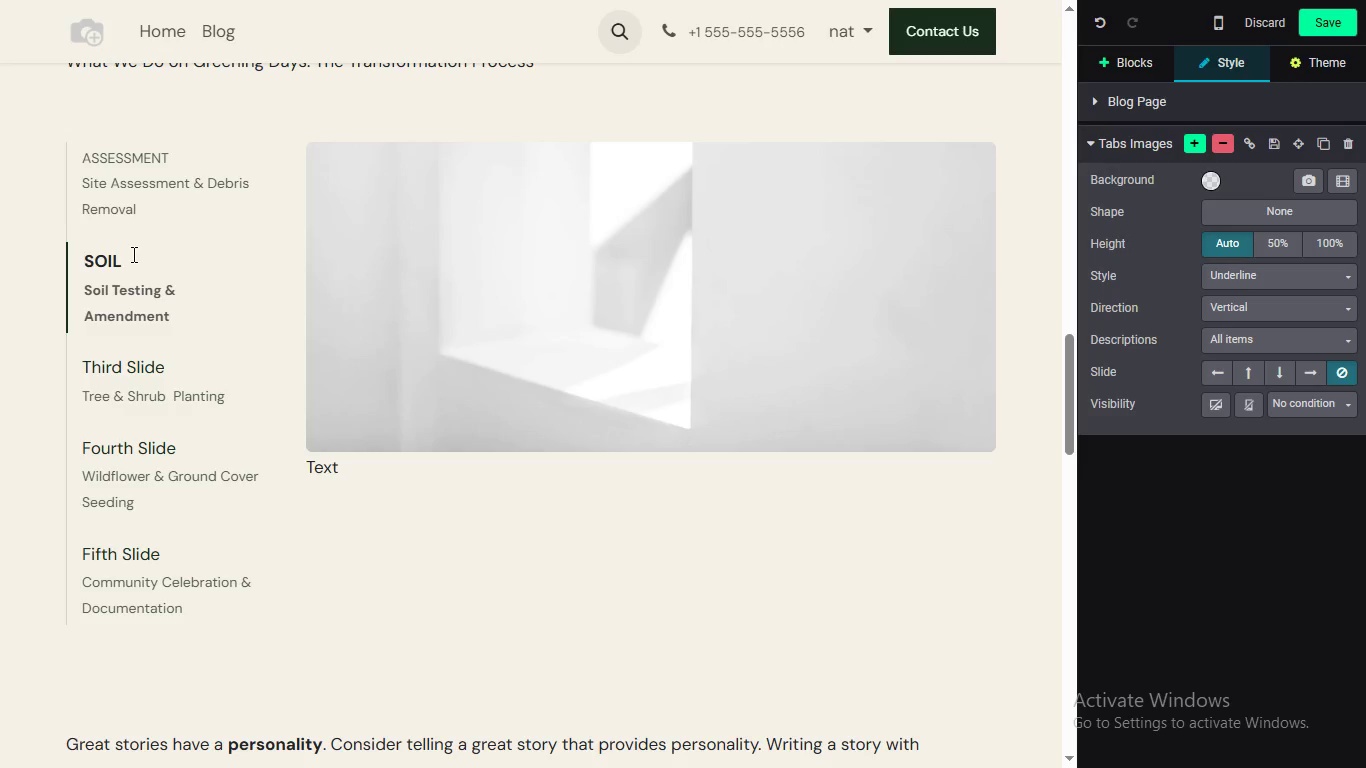 
hold_key(key=Home, duration=0.56)
 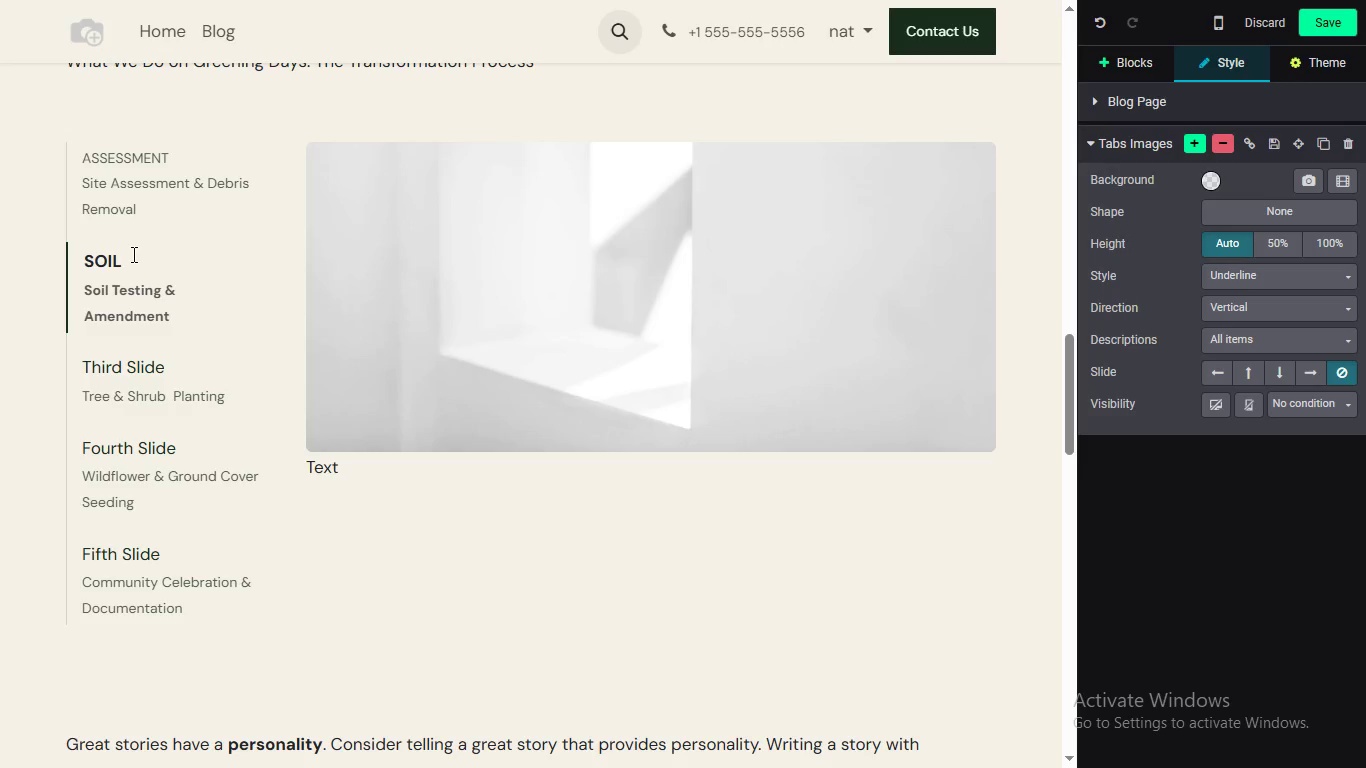 
hold_key(key=Backspace, duration=0.55)
 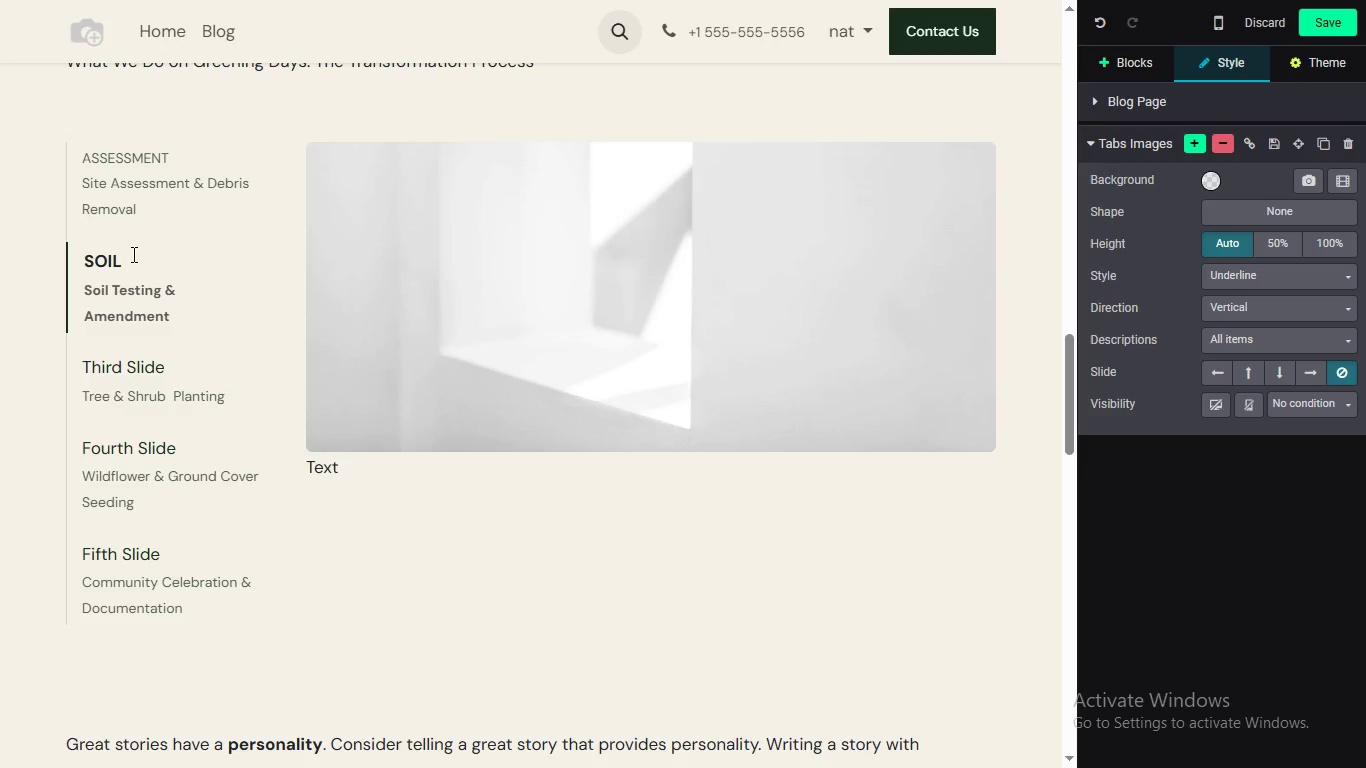 
hold_key(key=Backspace, duration=7.23)
 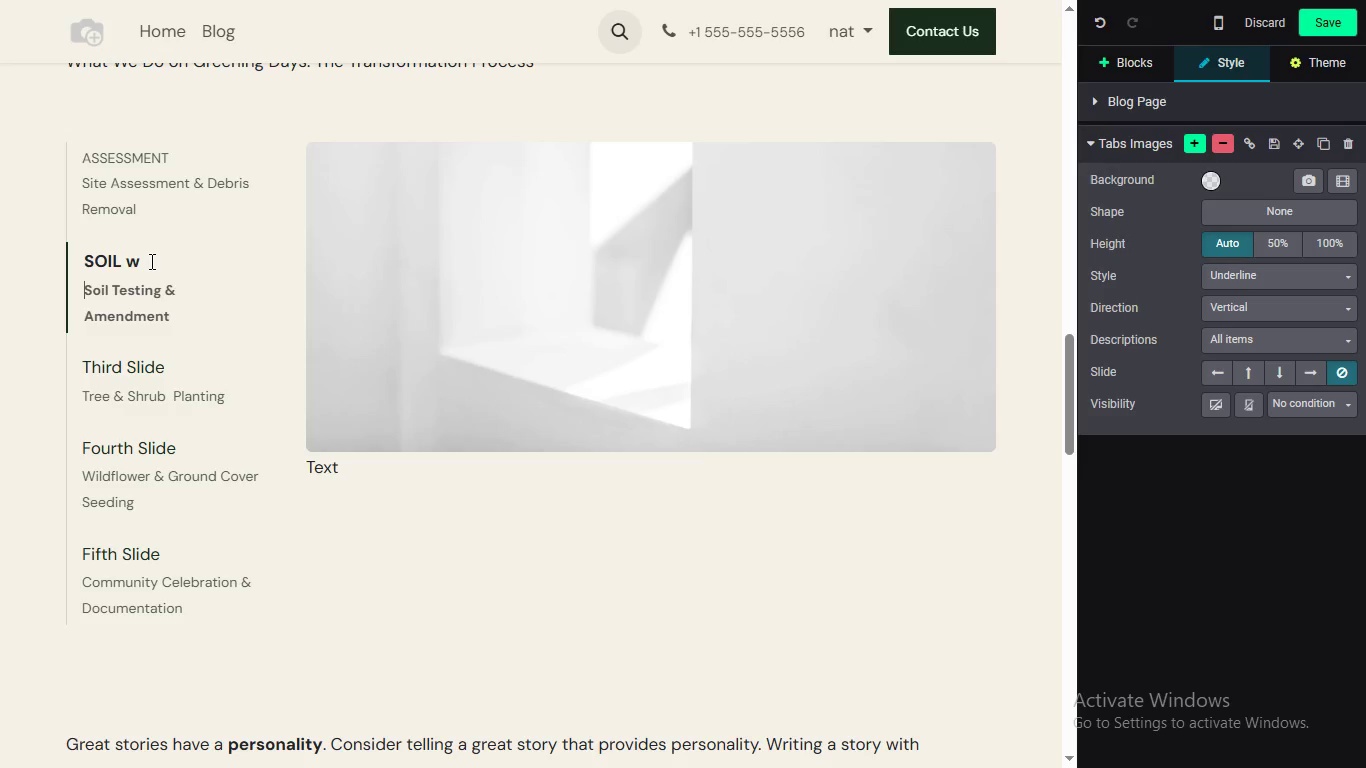 
left_click([150, 261])
 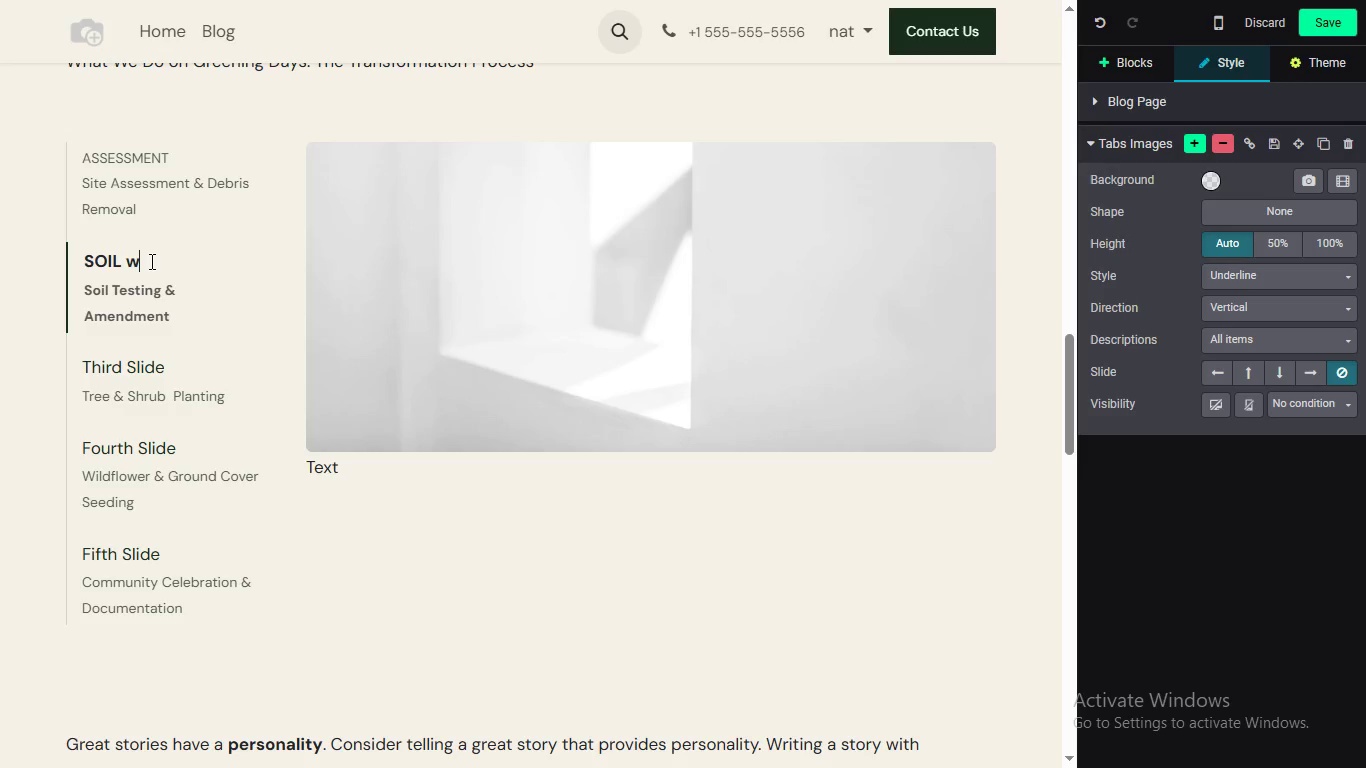 
type(wo)
key(Backspace)
 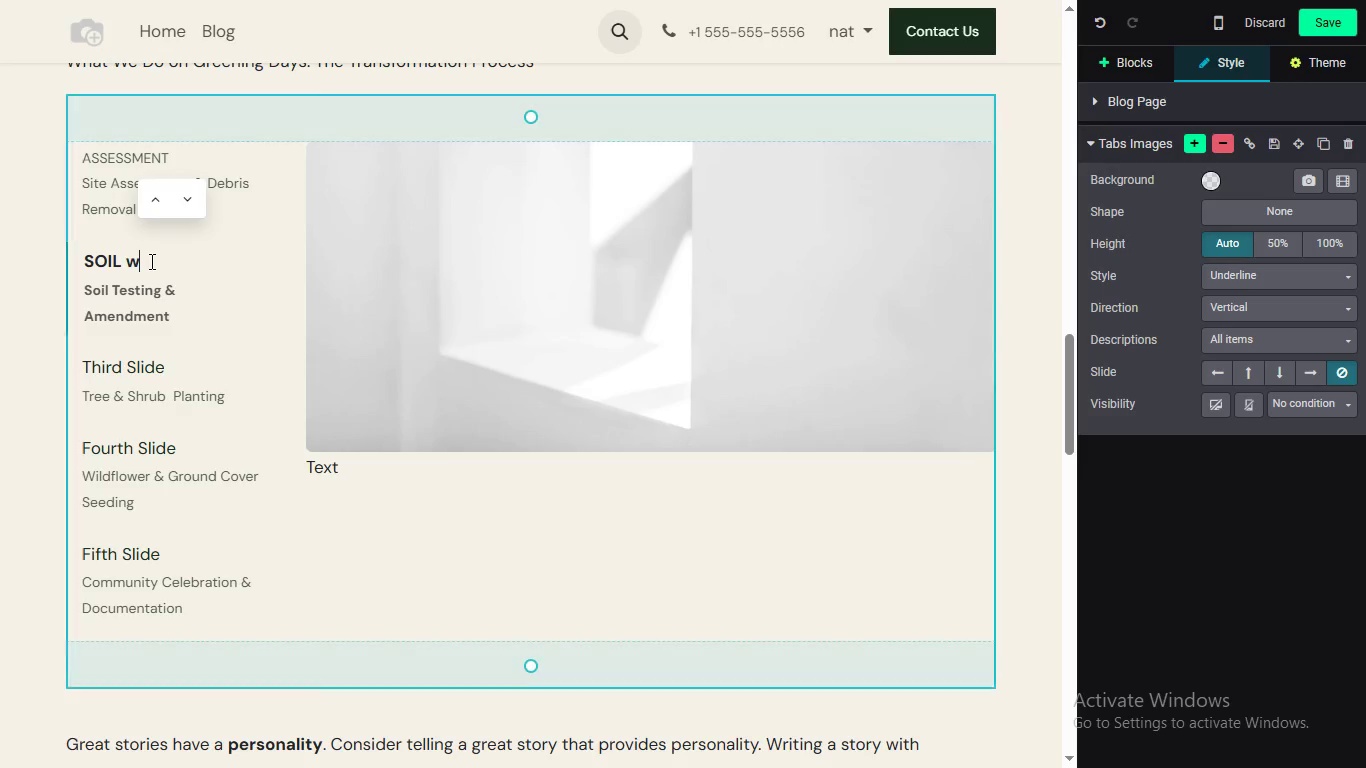 
left_click([150, 261])
 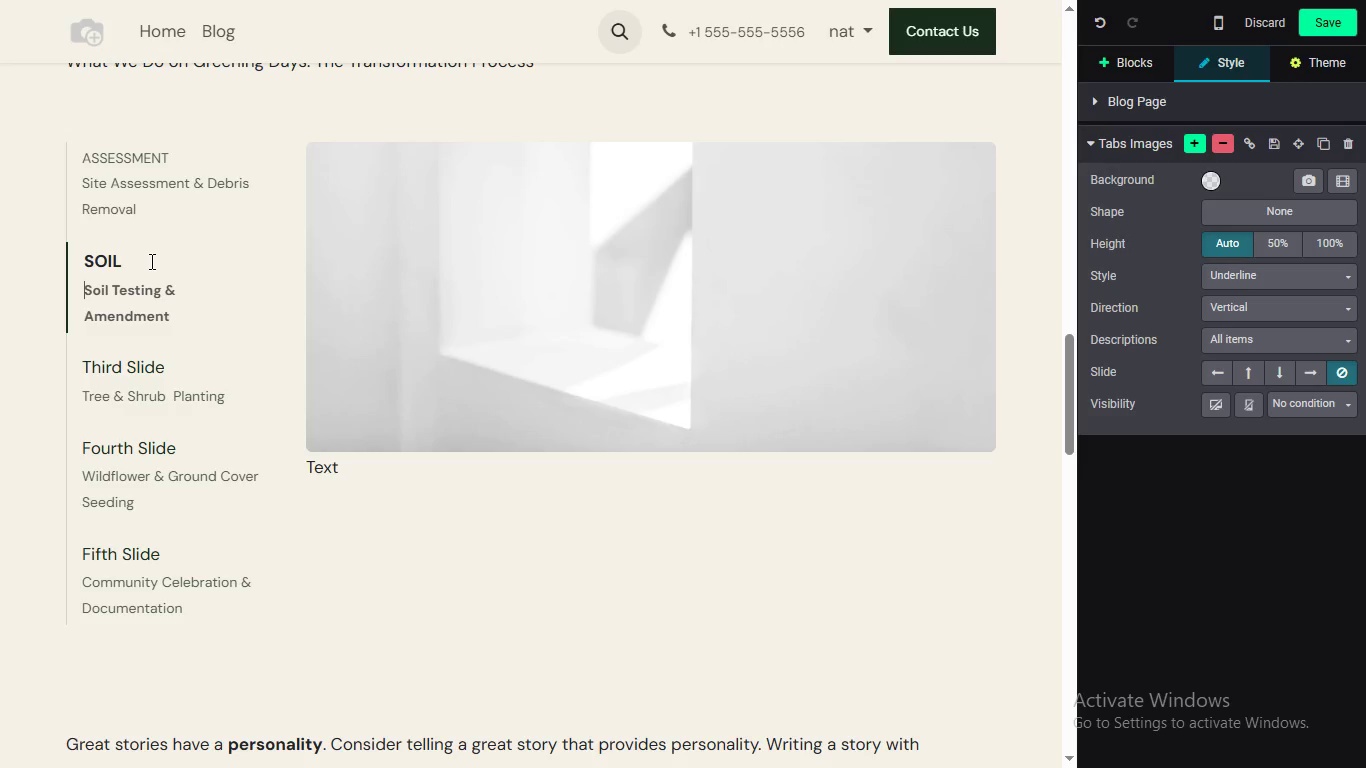 
key(Backspace)
 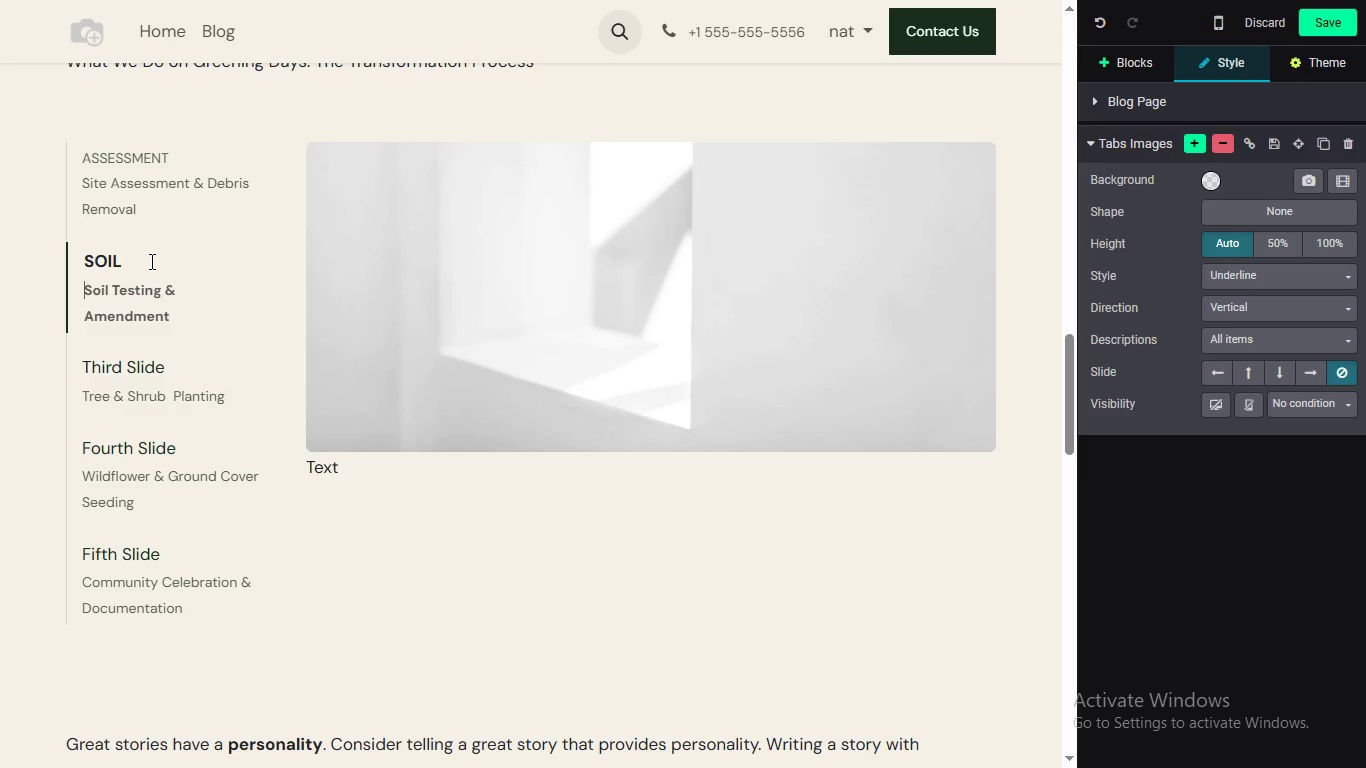 
key(CapsLock)
 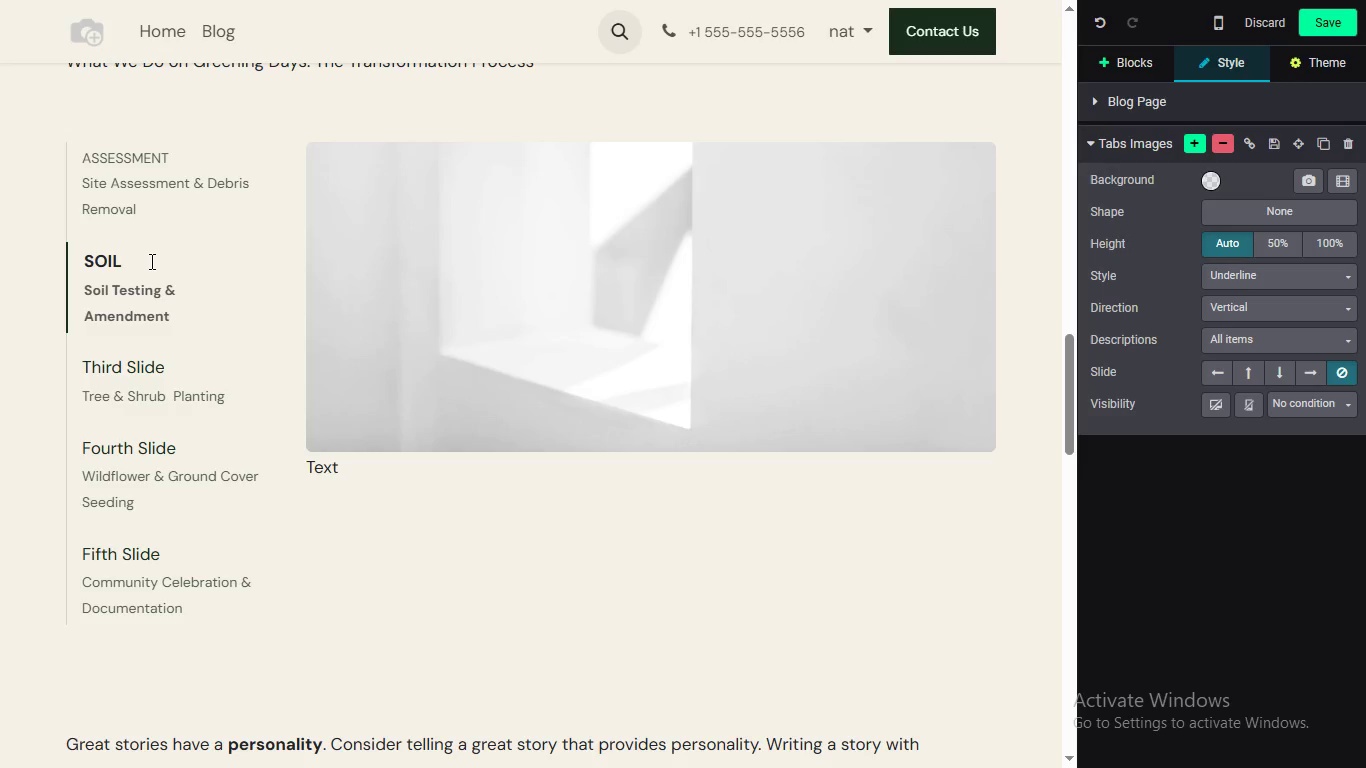 
left_click([150, 261])
 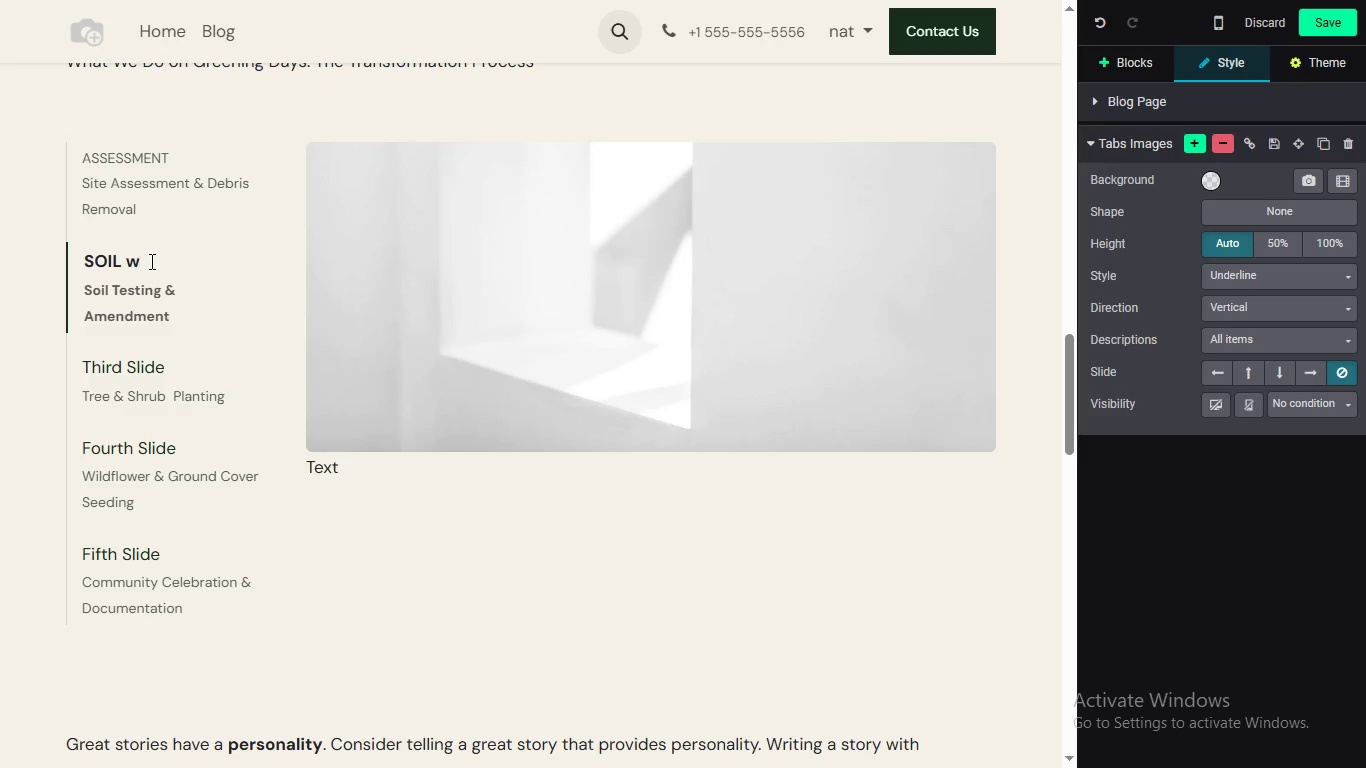 
key(W)
 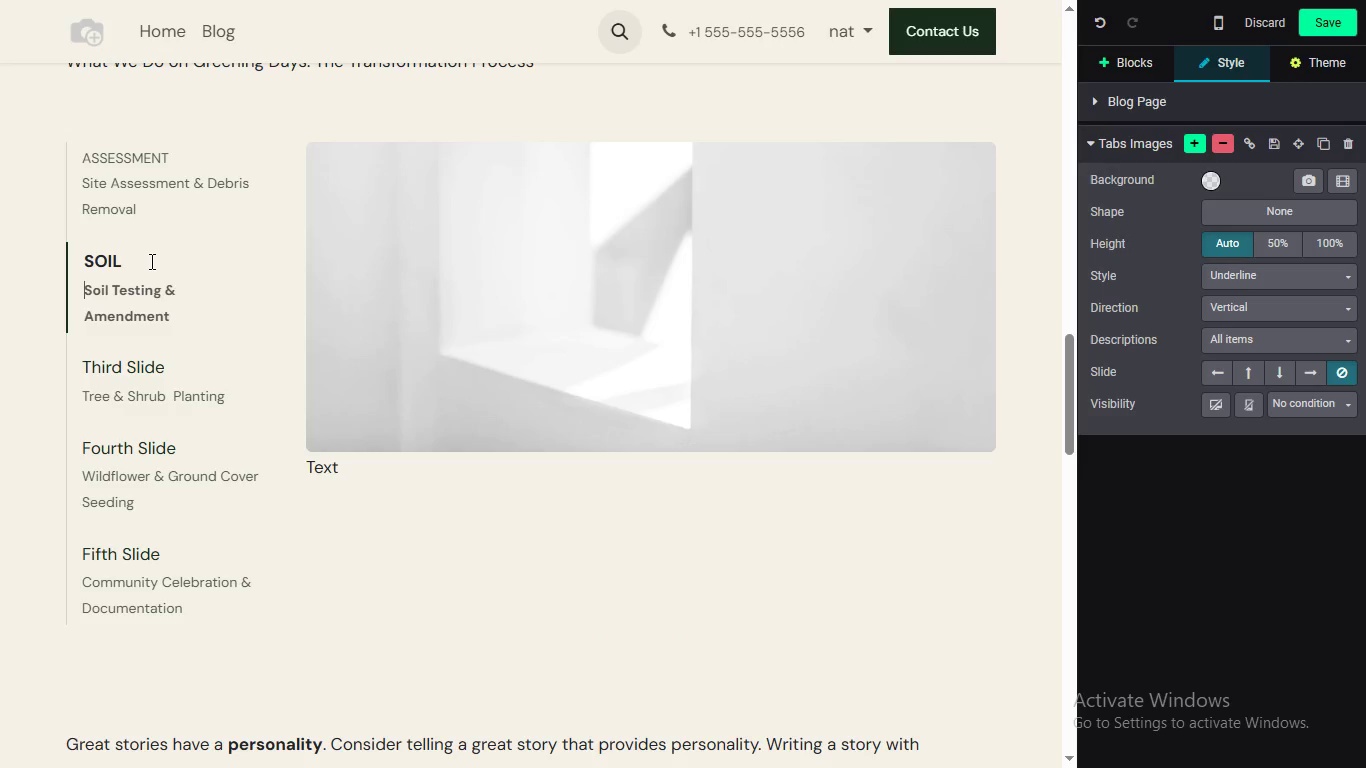 
key(Backspace)
 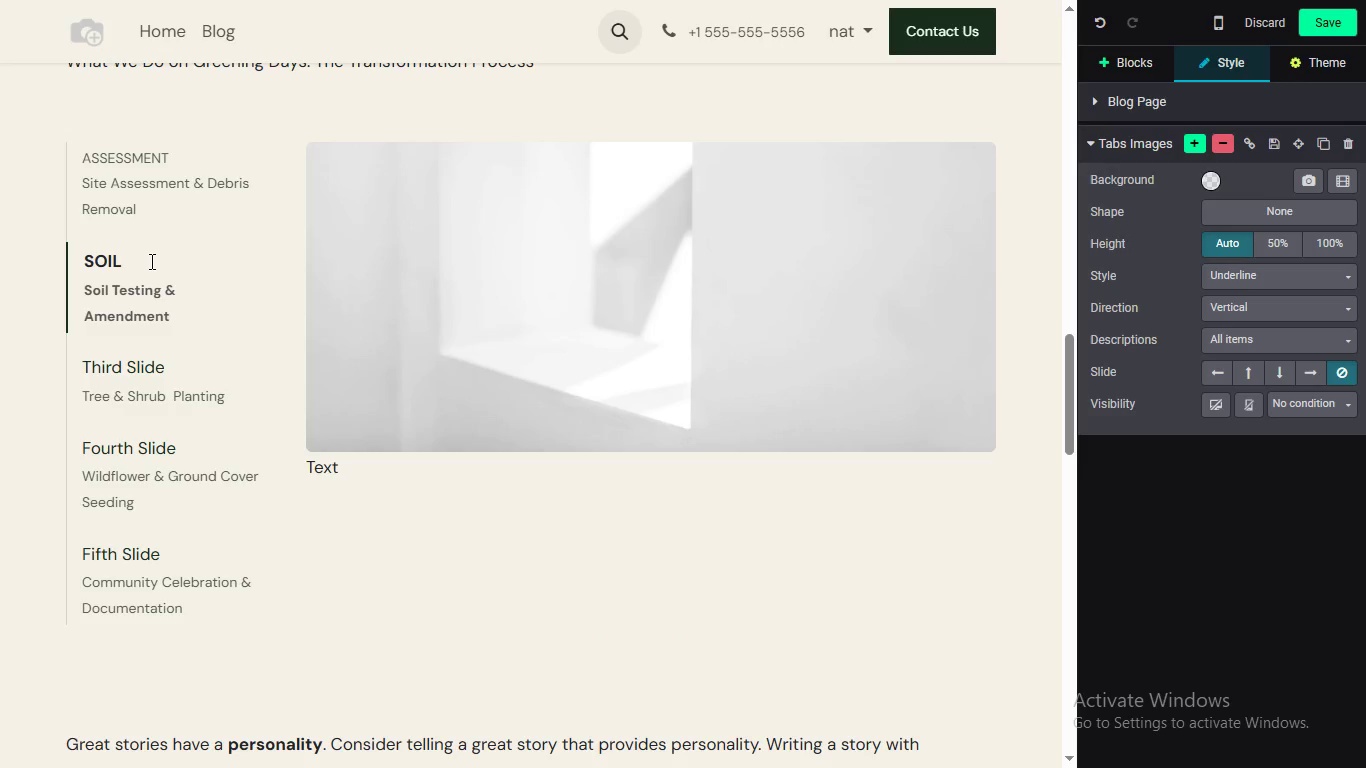 
key(CapsLock)
 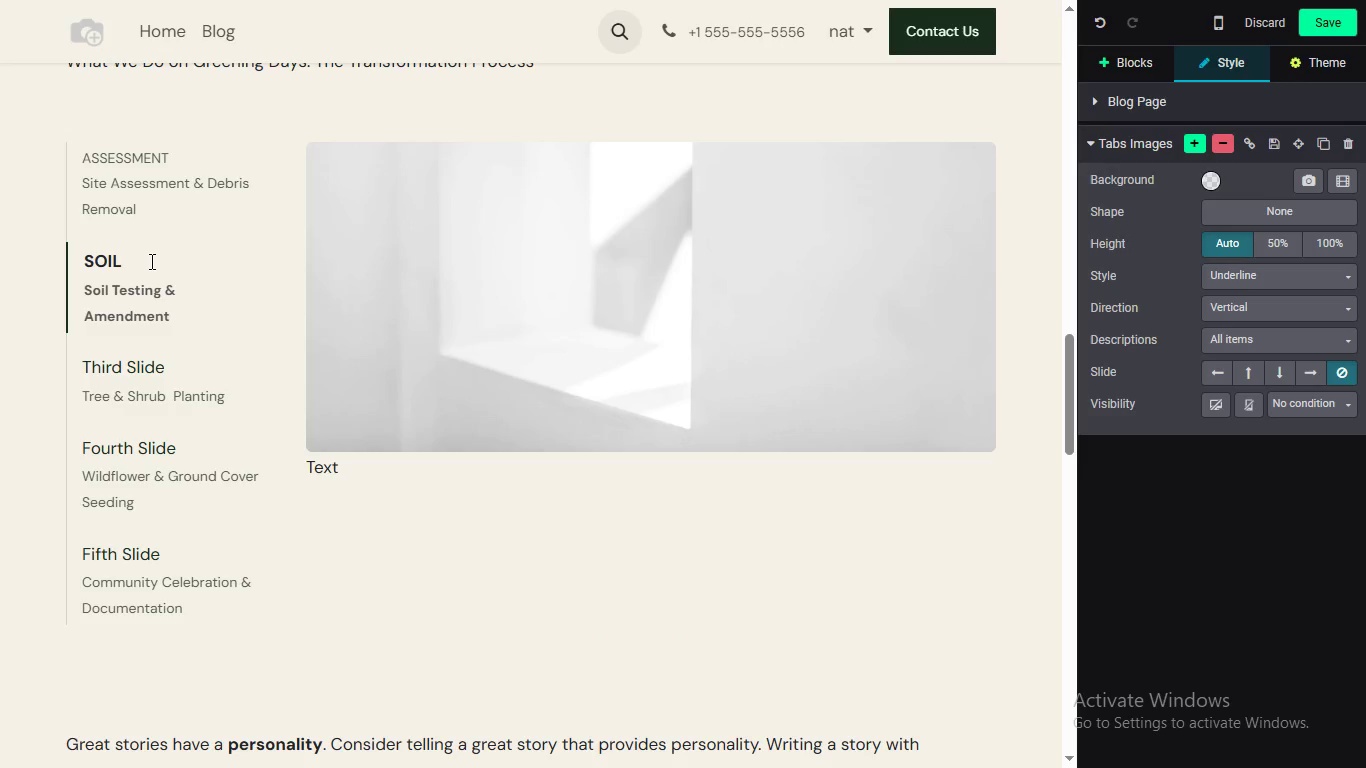 
left_click([150, 261])
 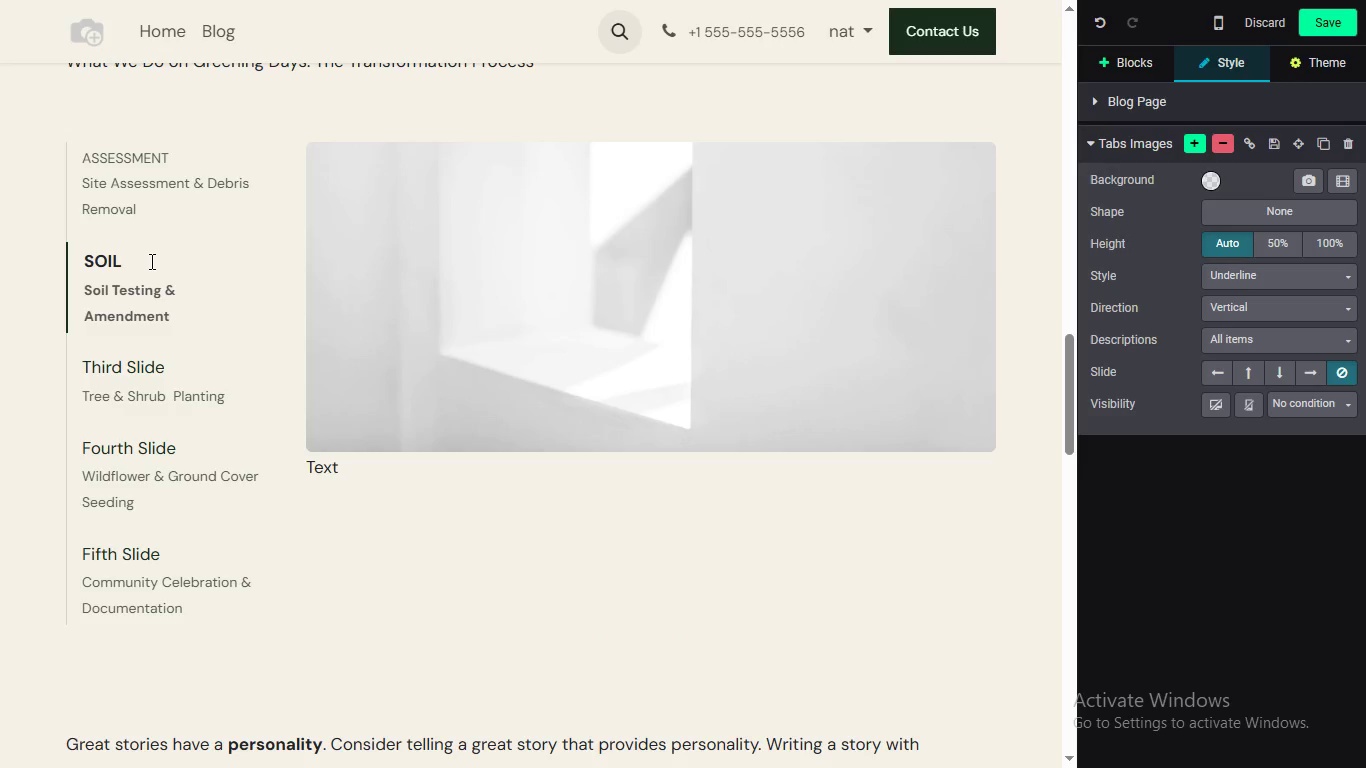 
type(WORK)
 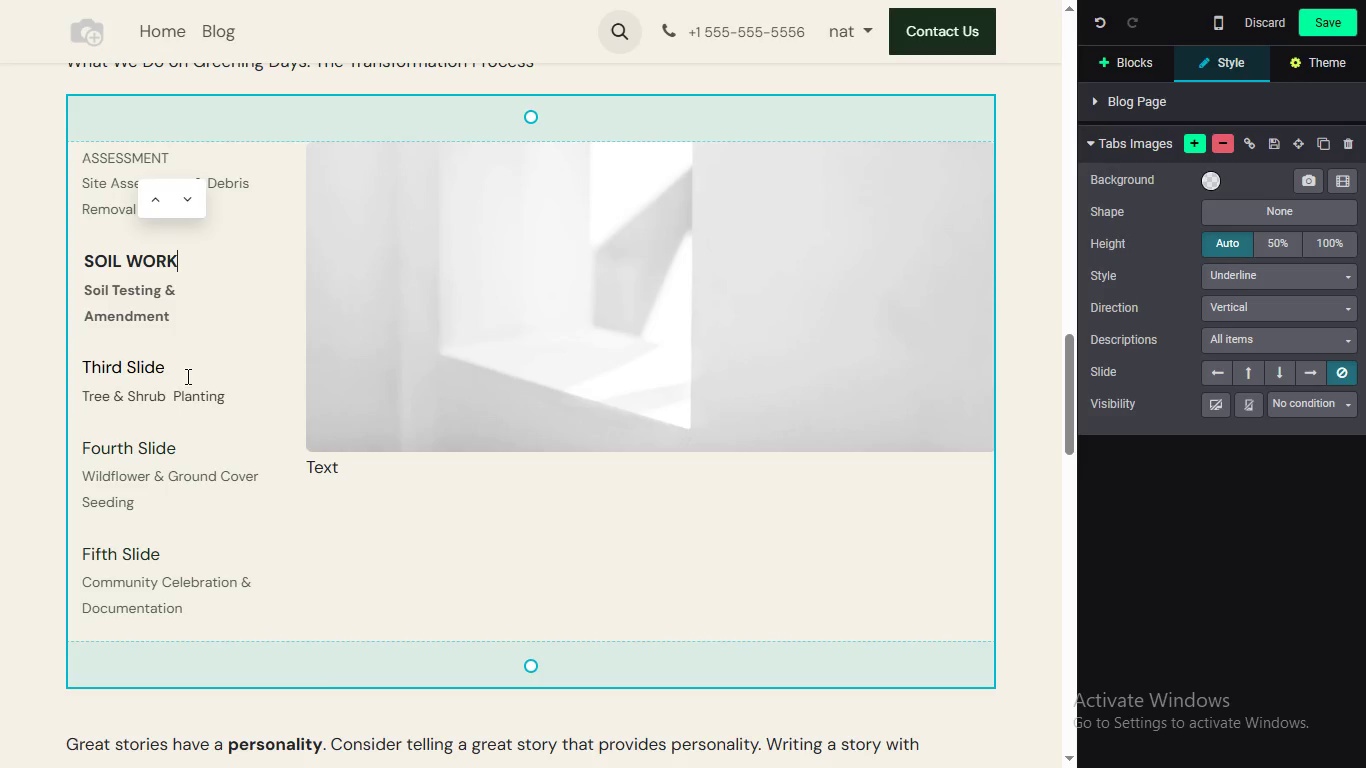 
left_click_drag(start_coordinate=[186, 376], to_coordinate=[86, 357])
 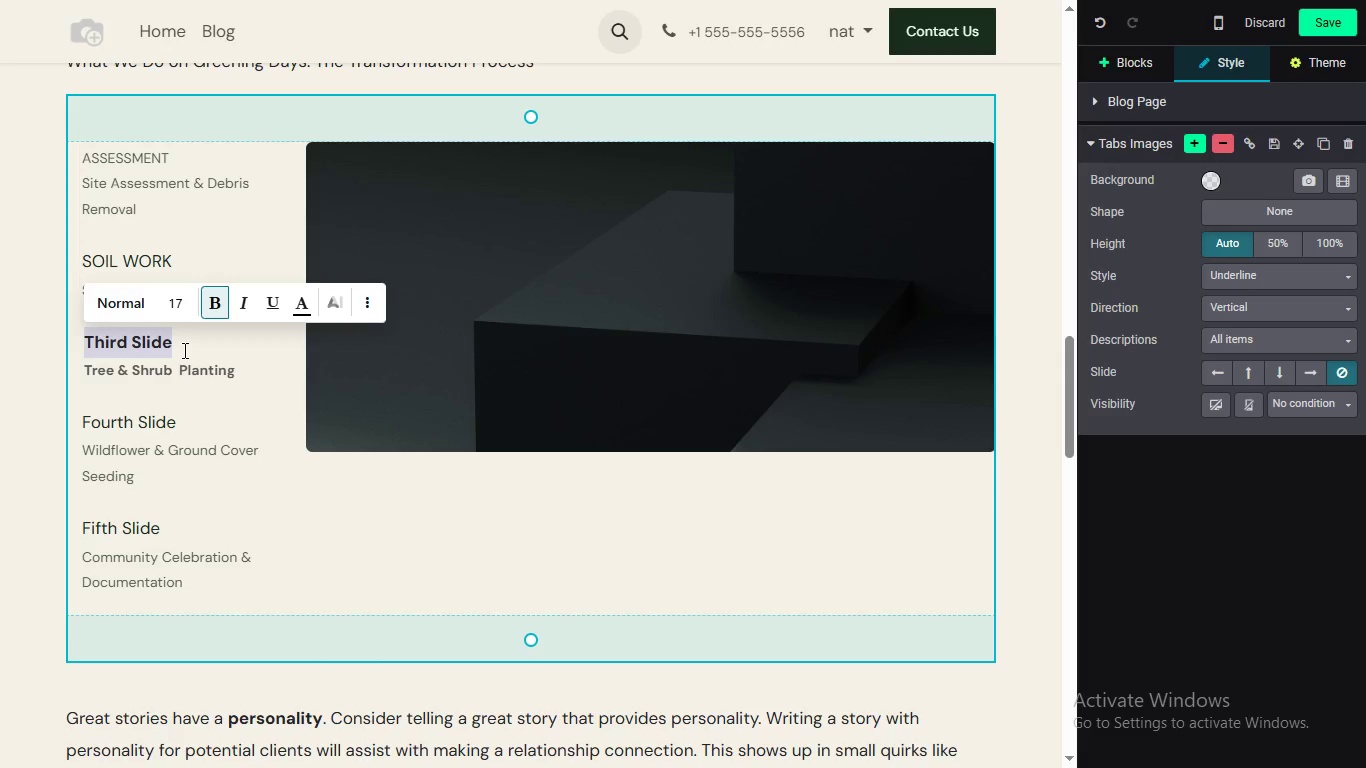 
left_click([183, 350])
 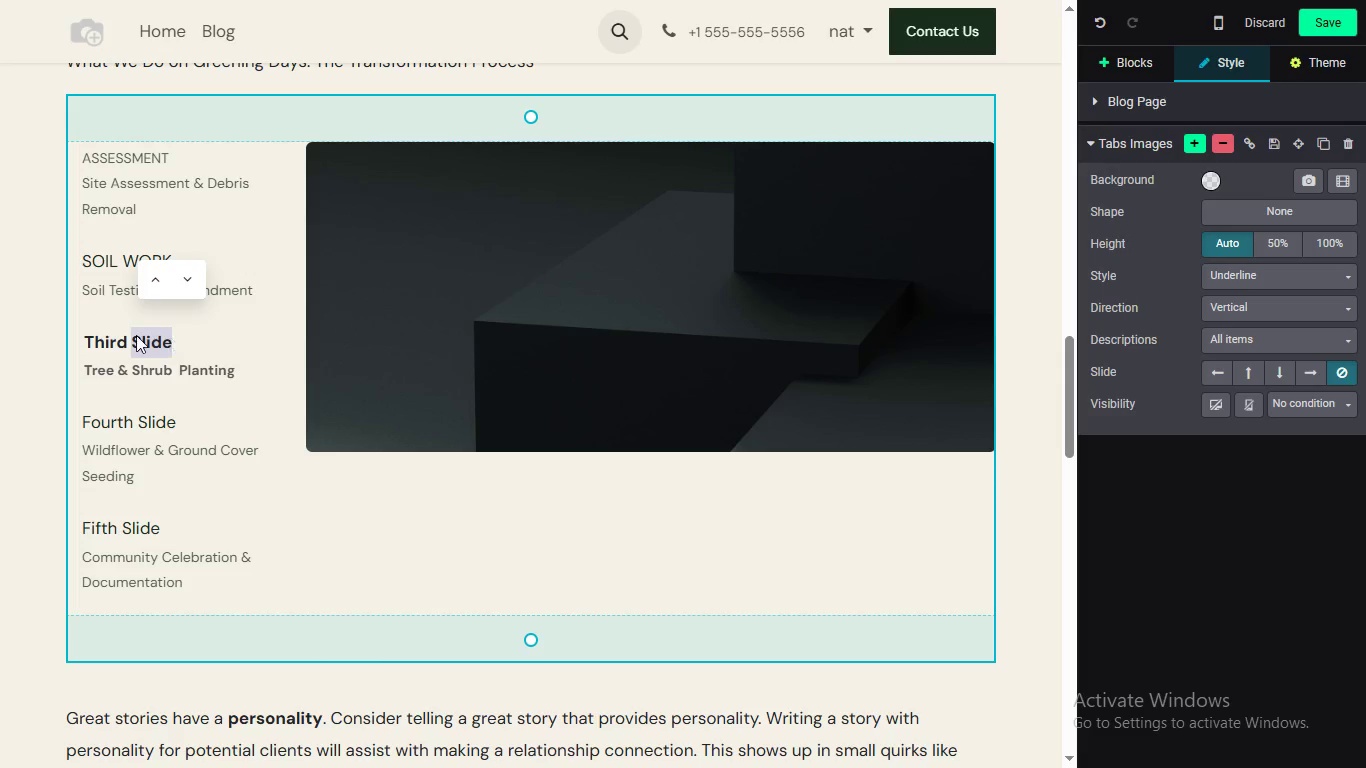 
left_click([183, 340])
 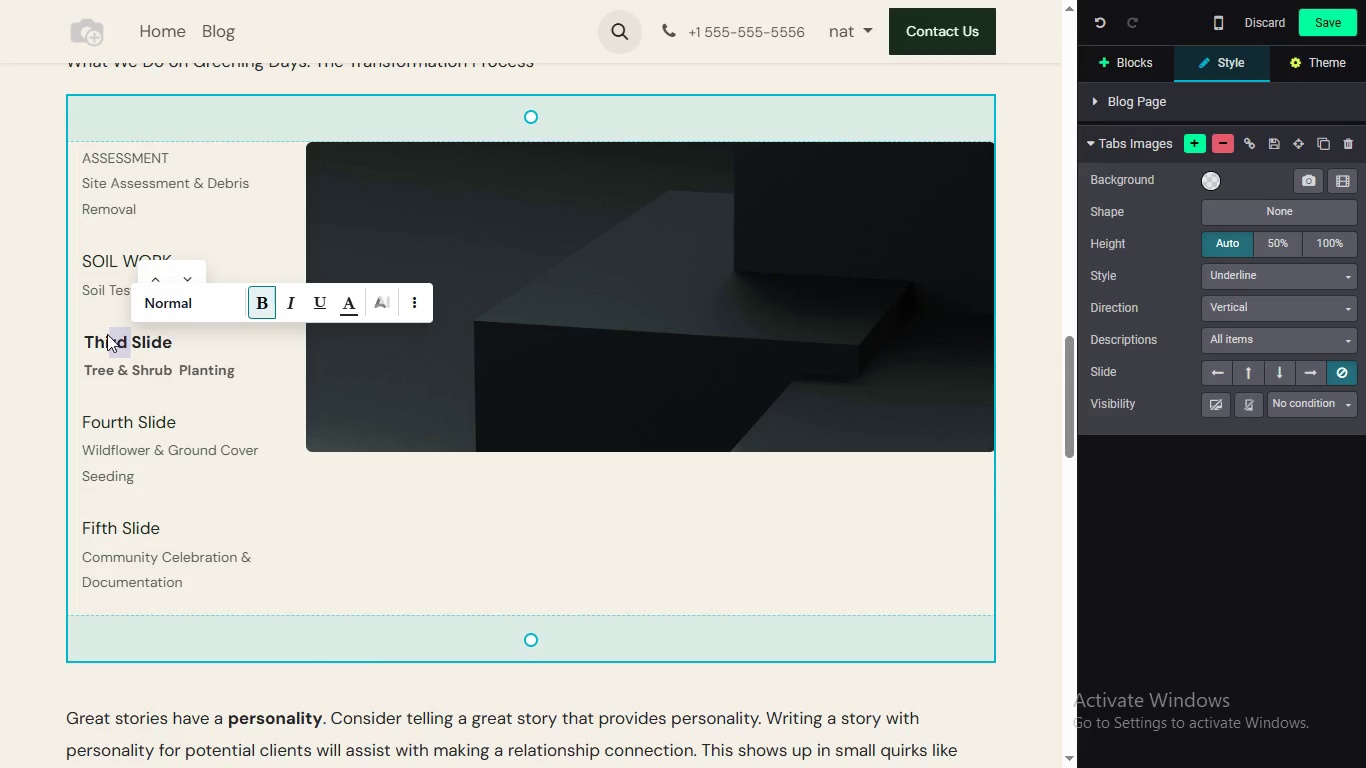 
left_click_drag(start_coordinate=[183, 340], to_coordinate=[99, 340])
 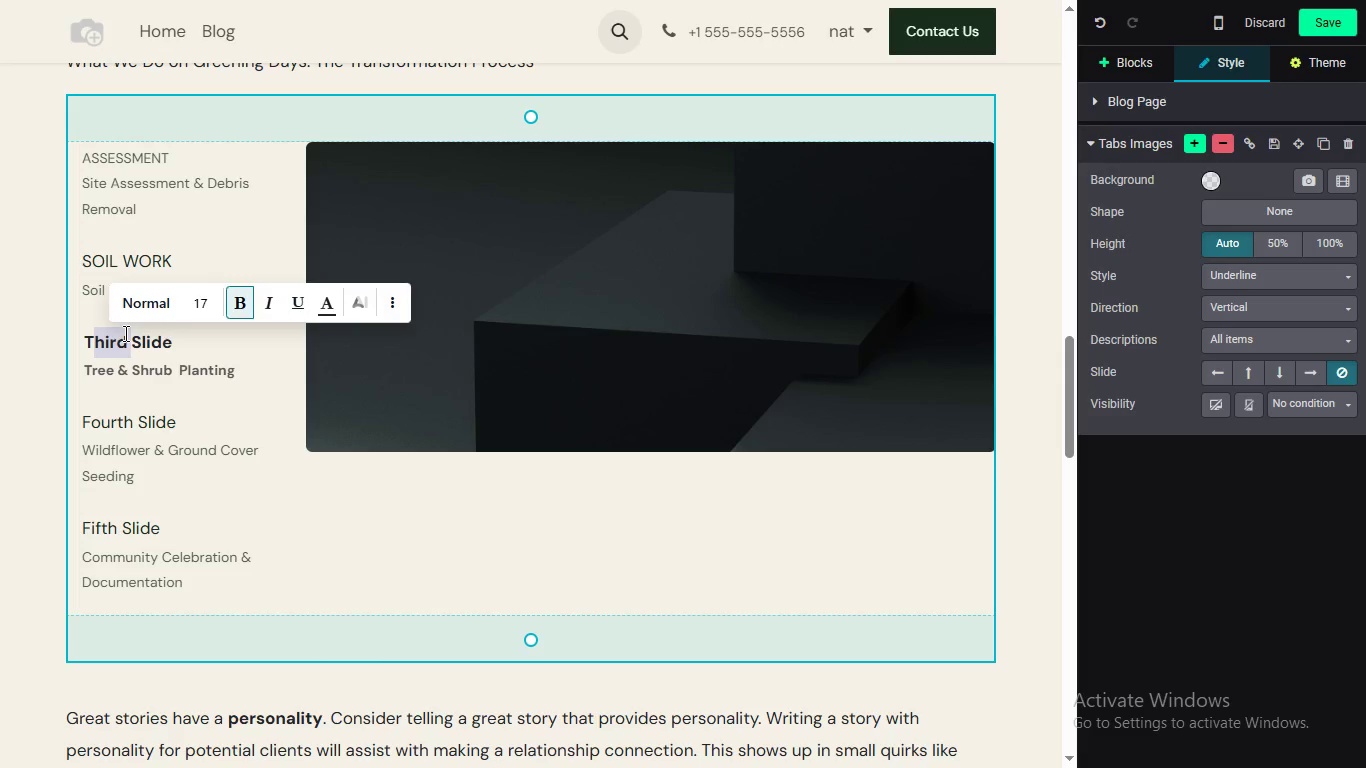 
key(Backspace)
 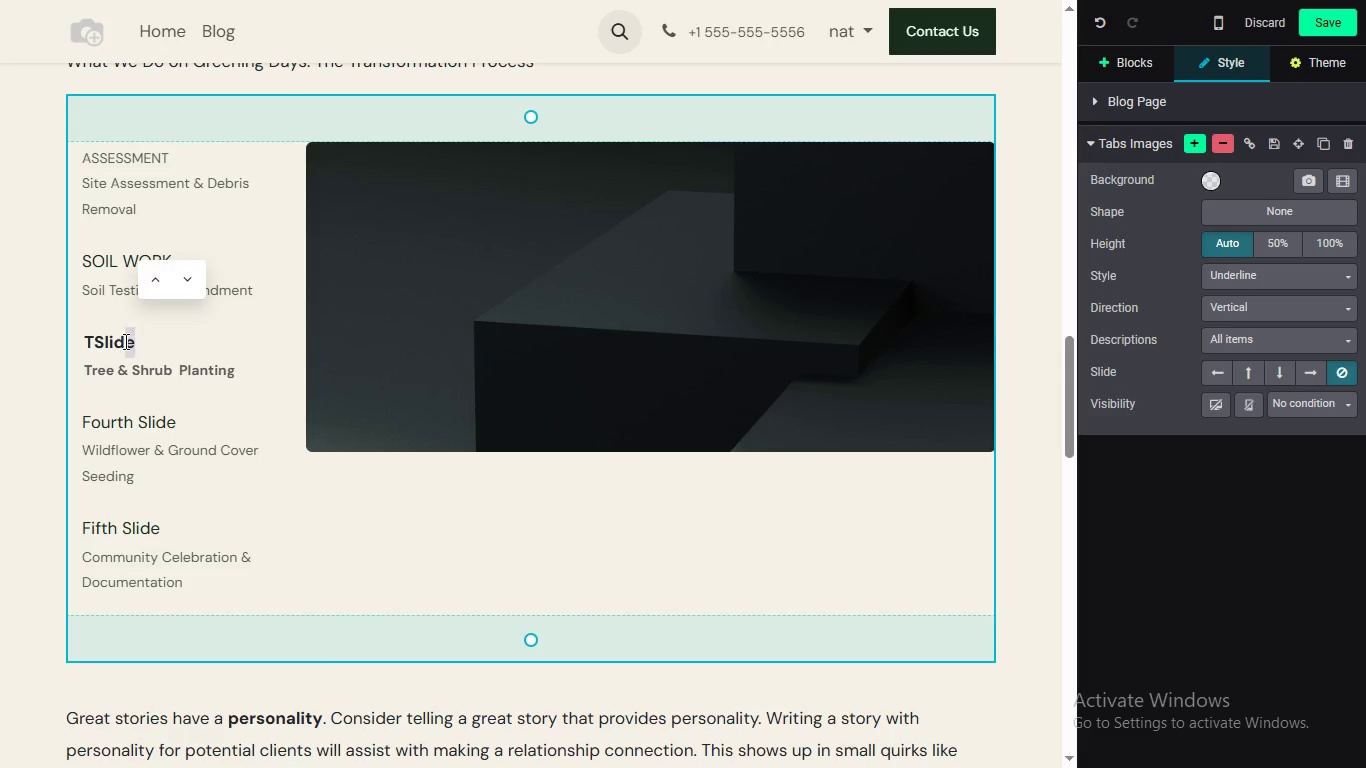 
left_click_drag(start_coordinate=[148, 335], to_coordinate=[95, 339])
 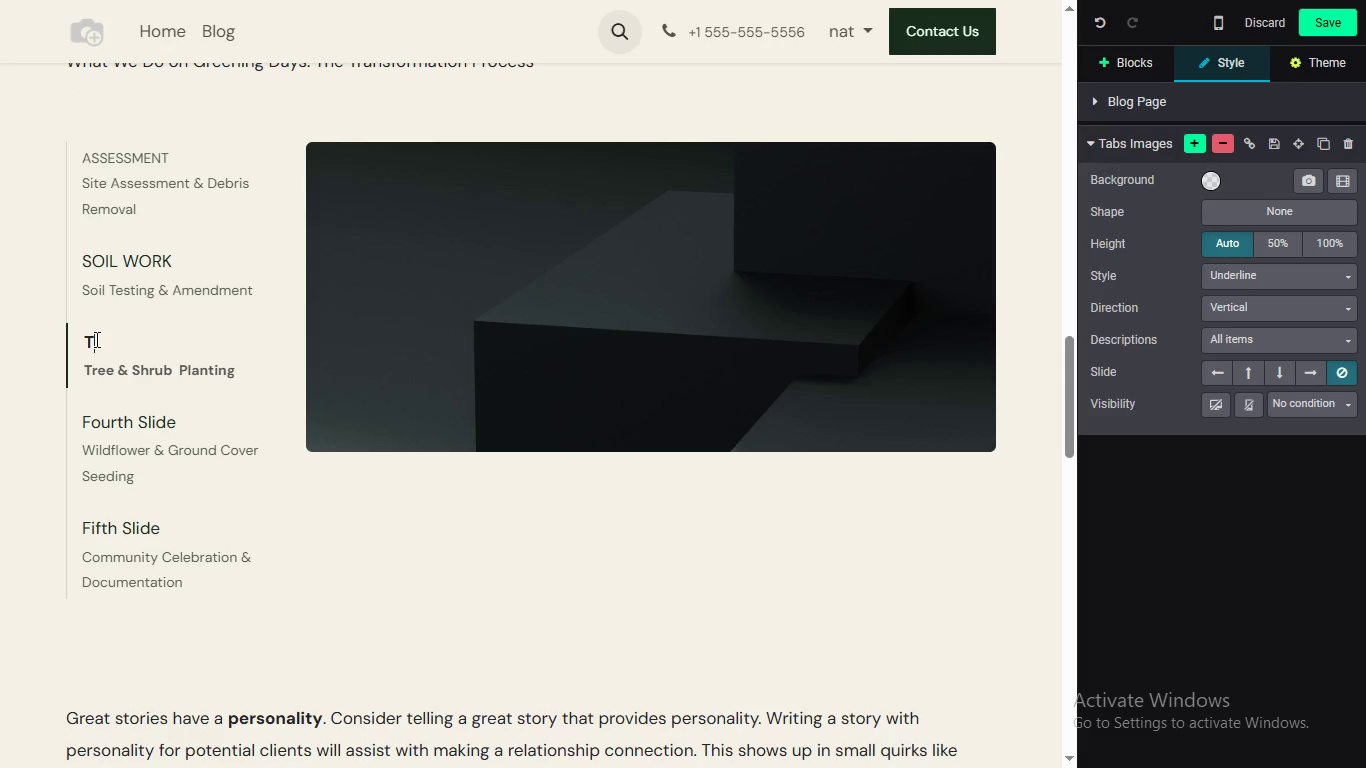 
key(Backspace)
 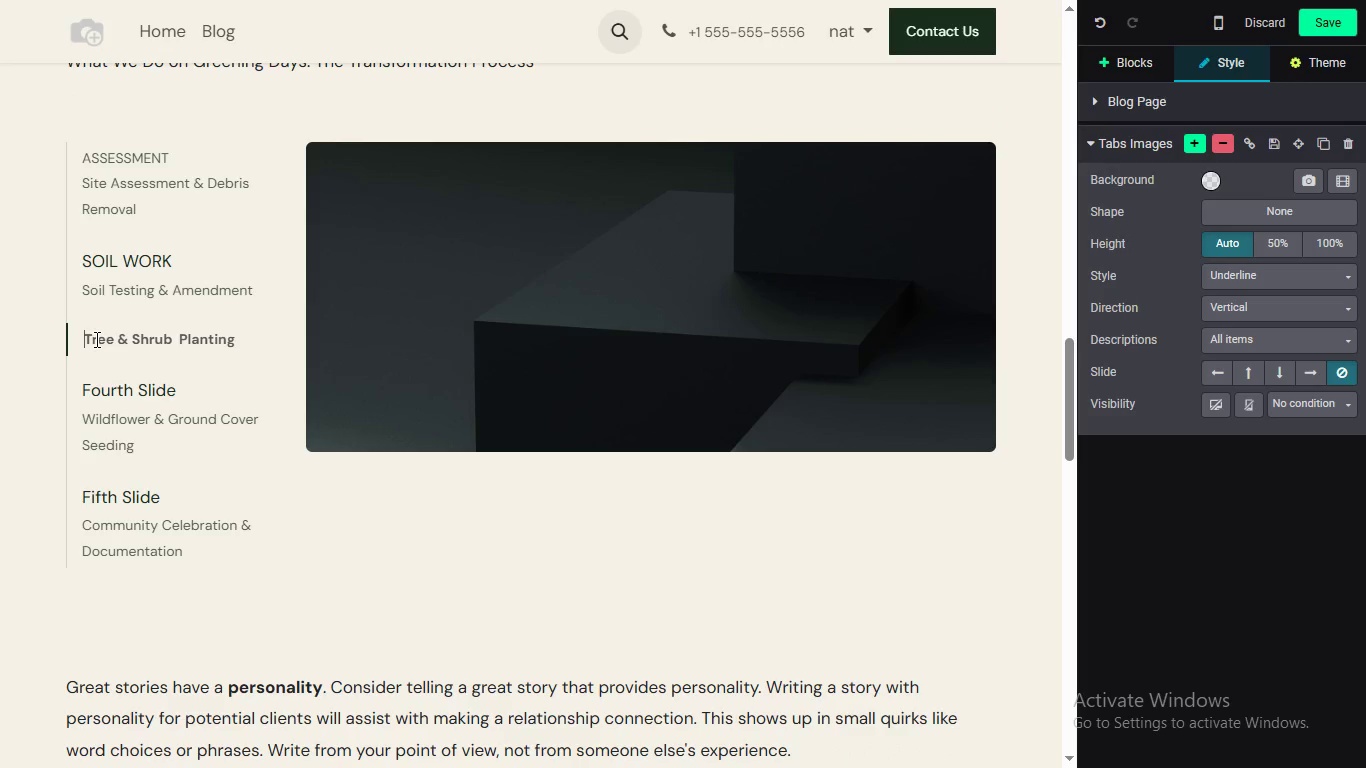 
key(Backspace)
 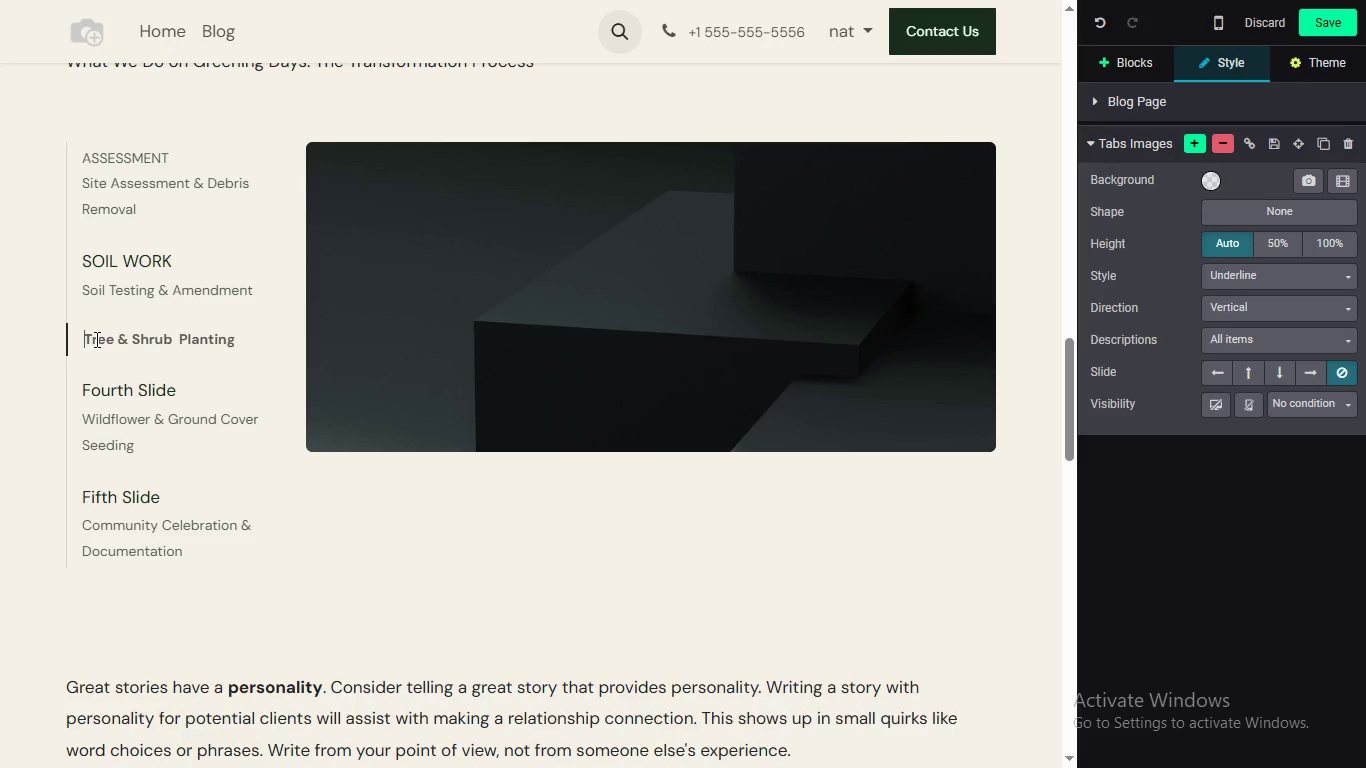 
key(Control+Z)
 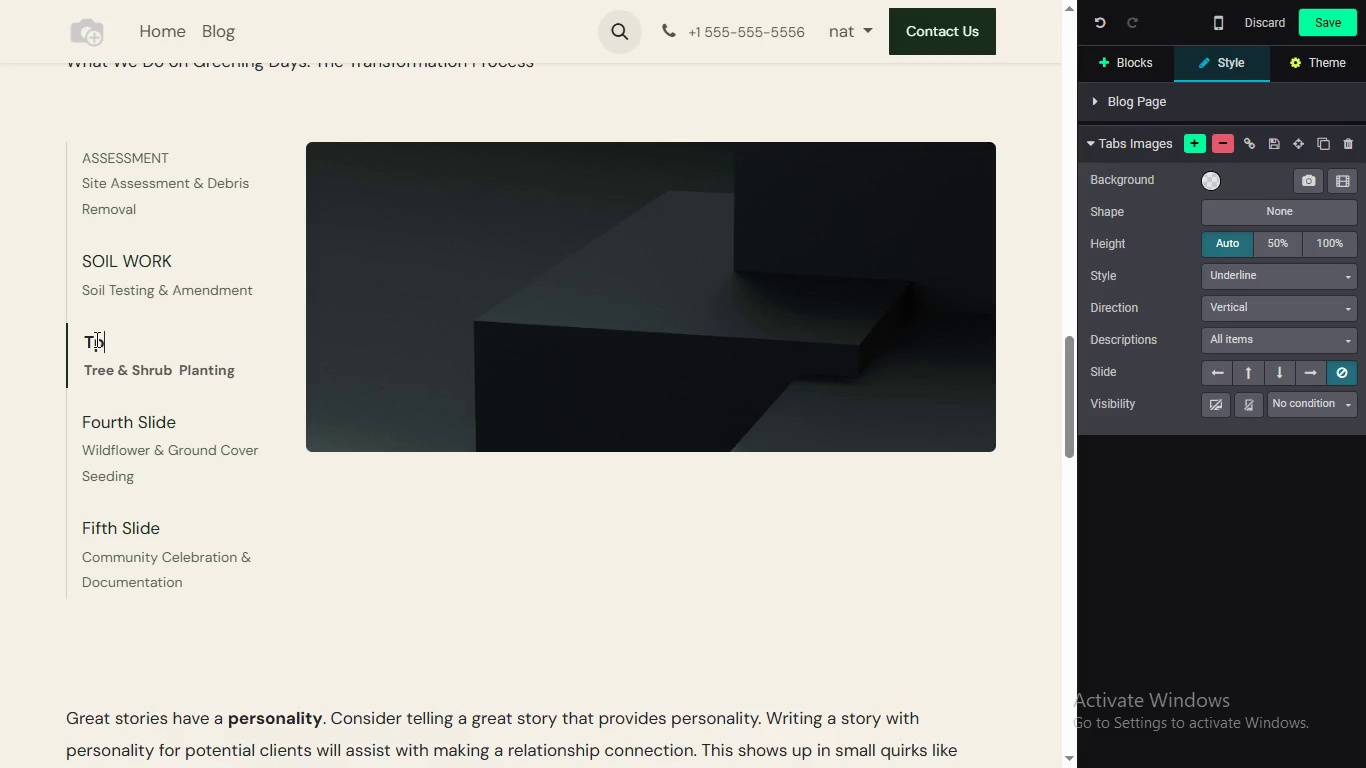 
key(CapsLock)
 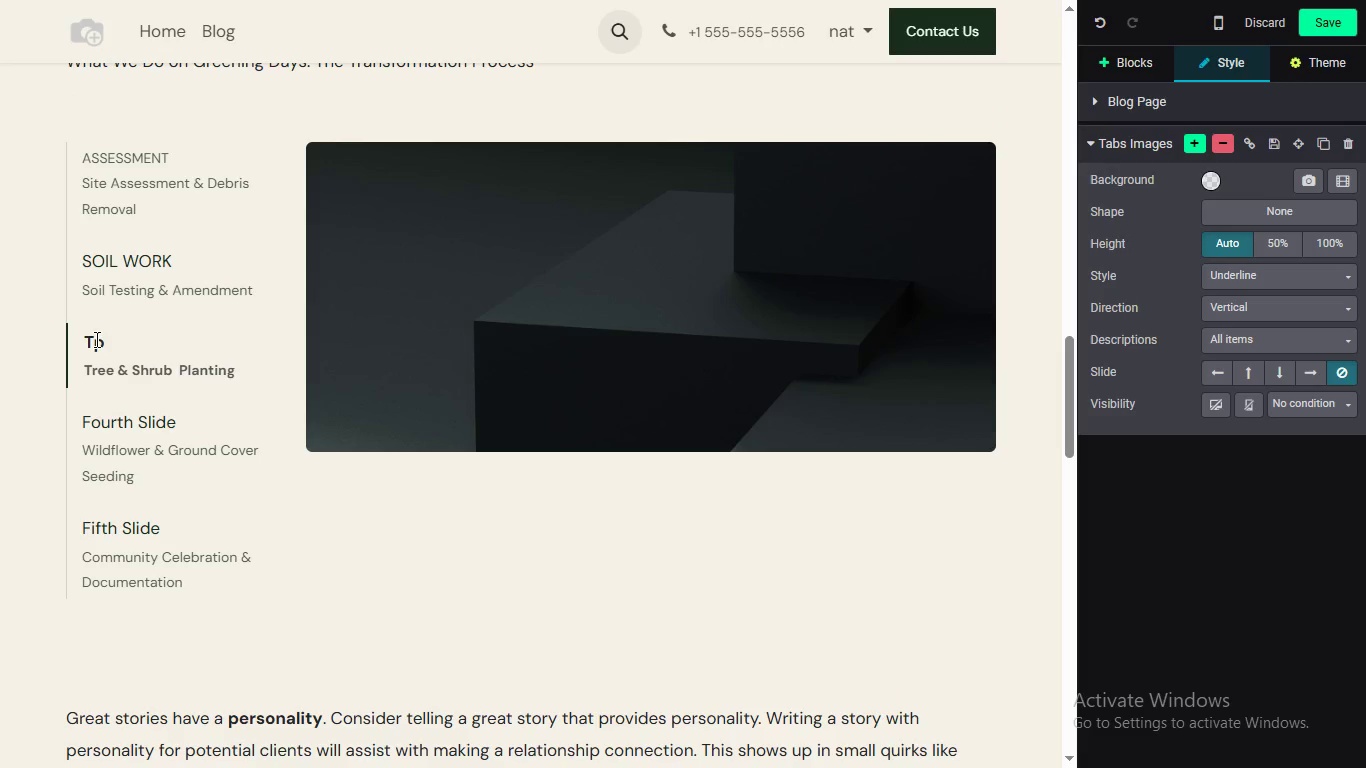 
key(P)
 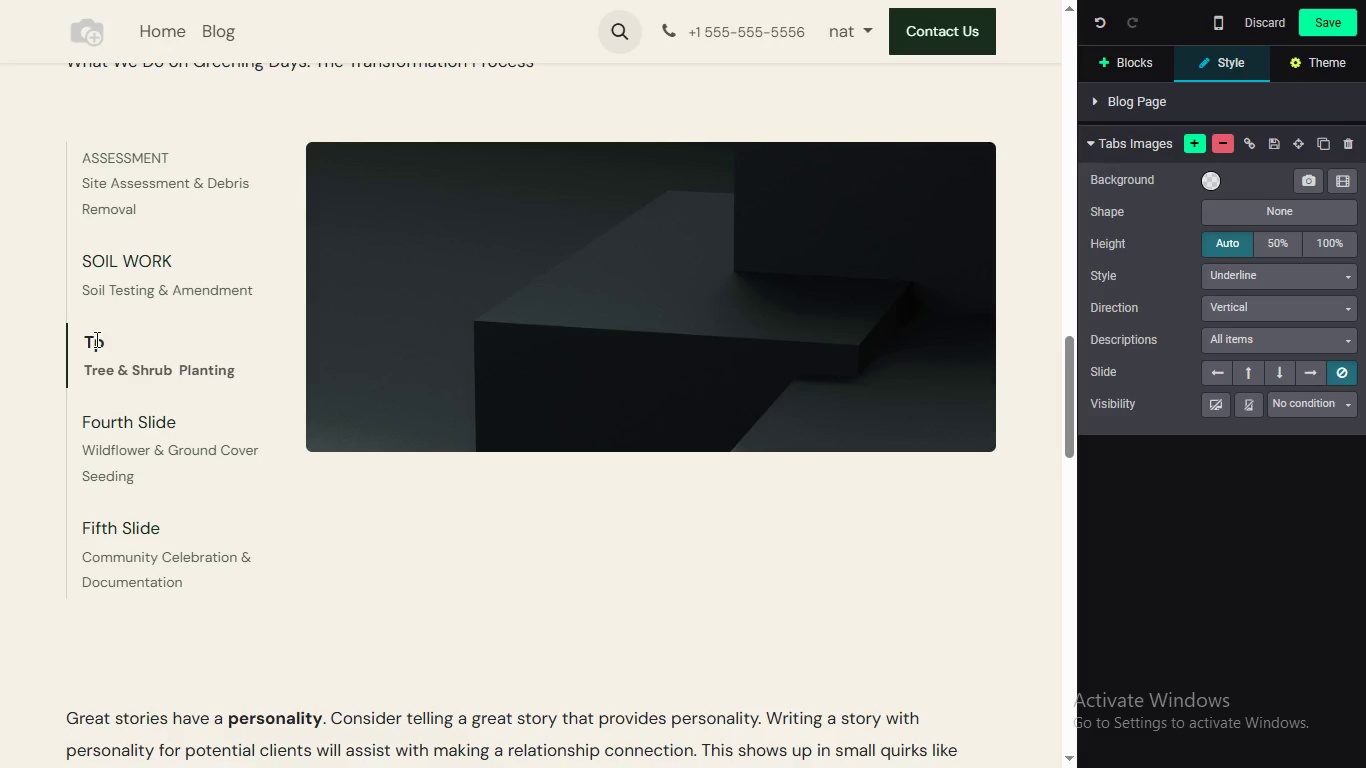 
key(CapsLock)
 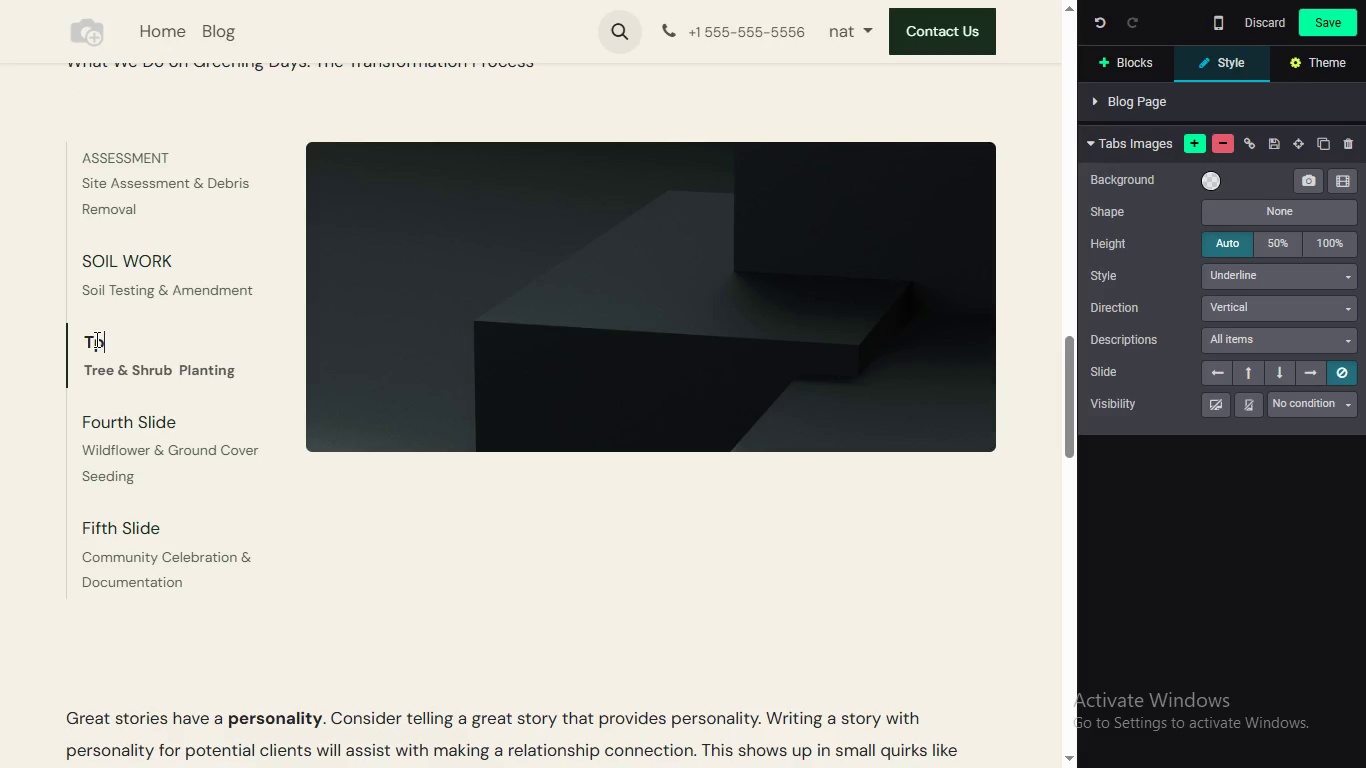 
key(Control+ControlRight)
 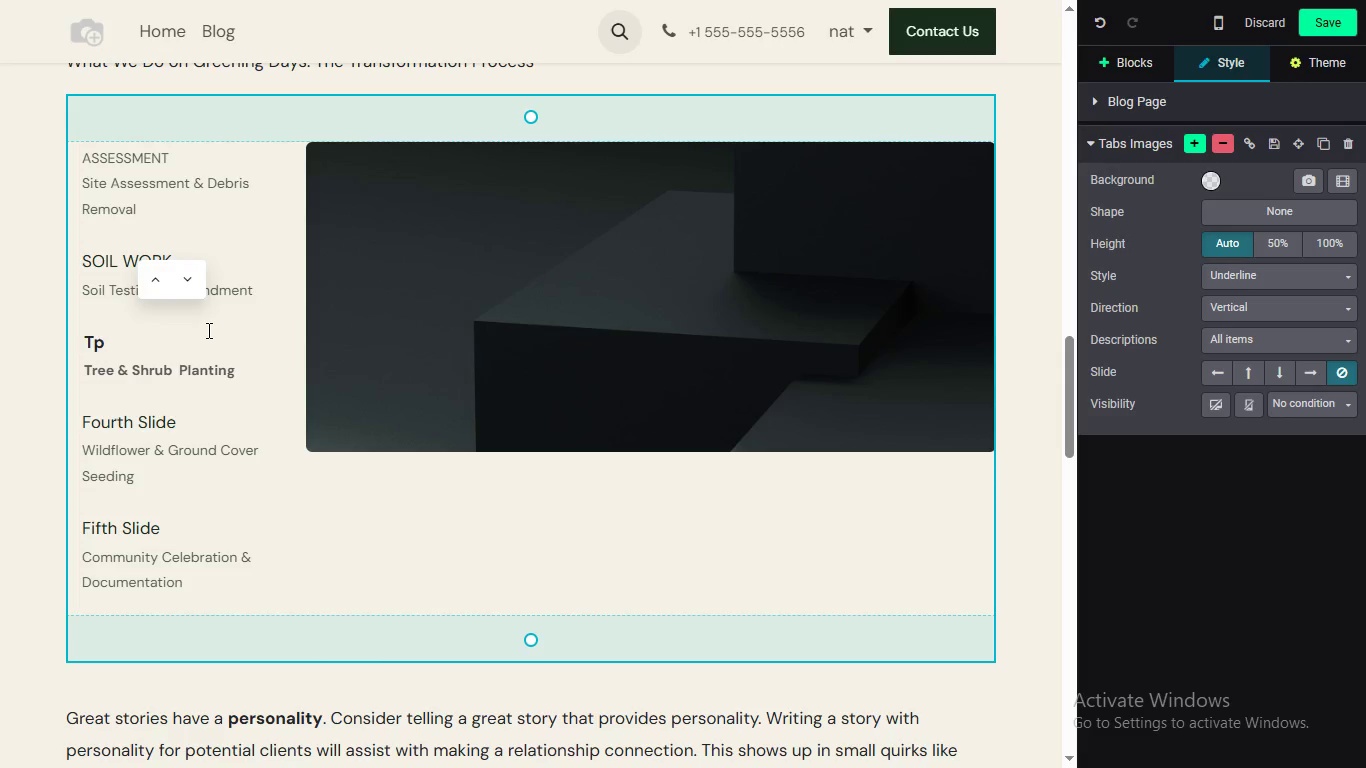 
key(Backspace)
 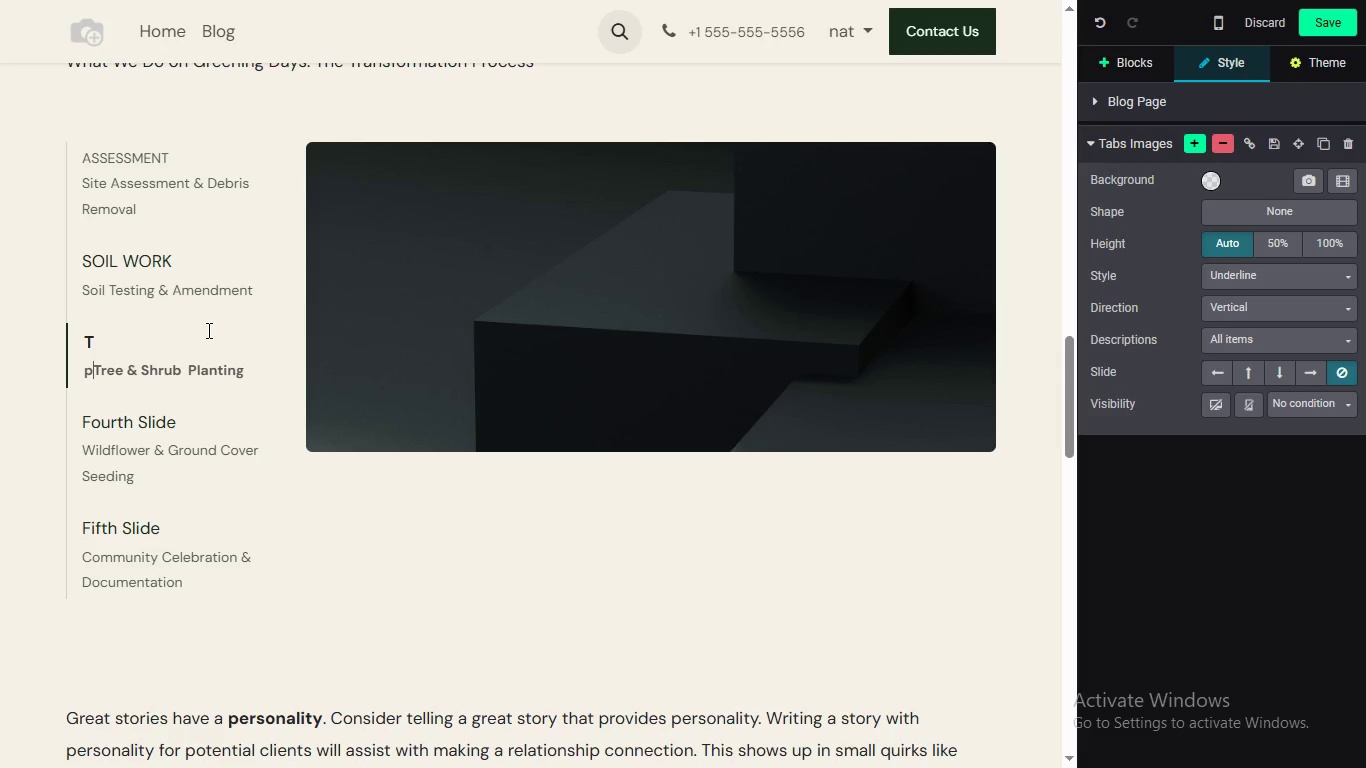 
key(CapsLock)
 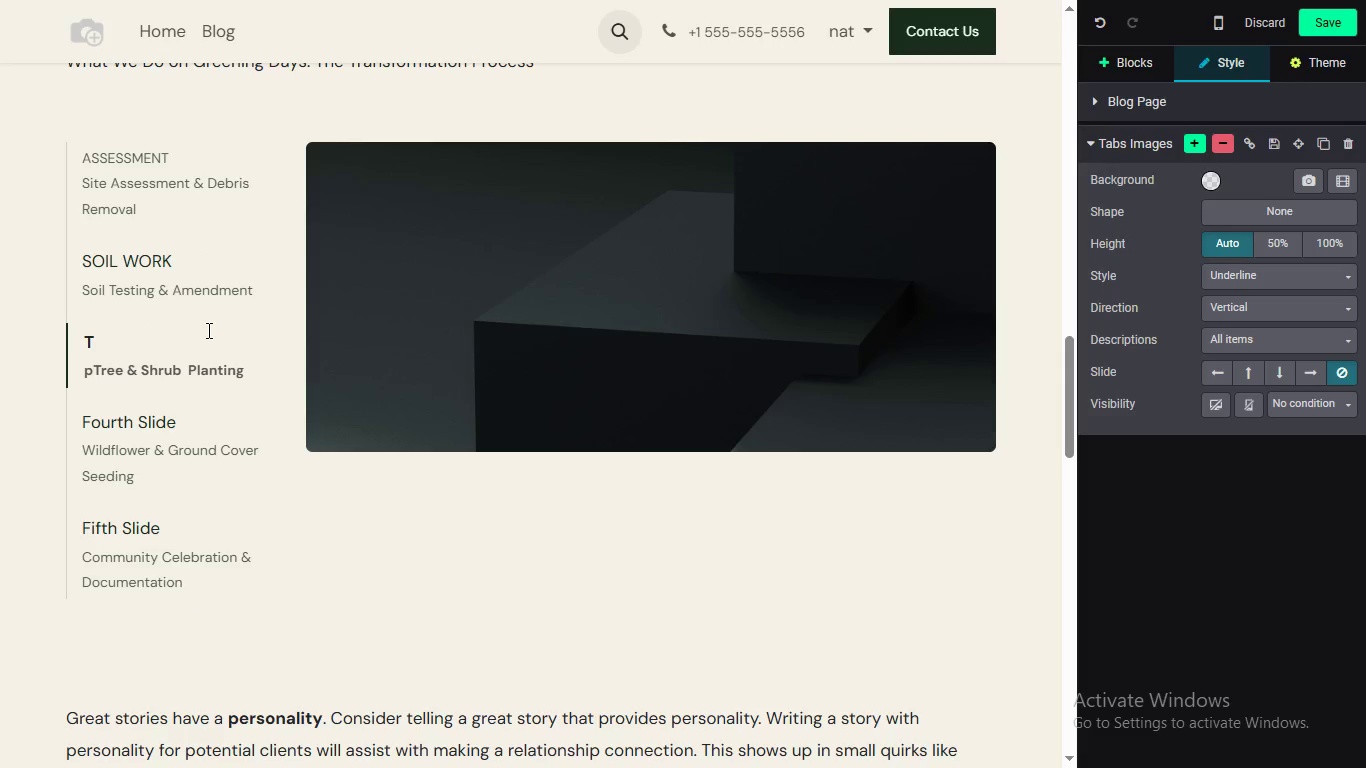 
key(P)
 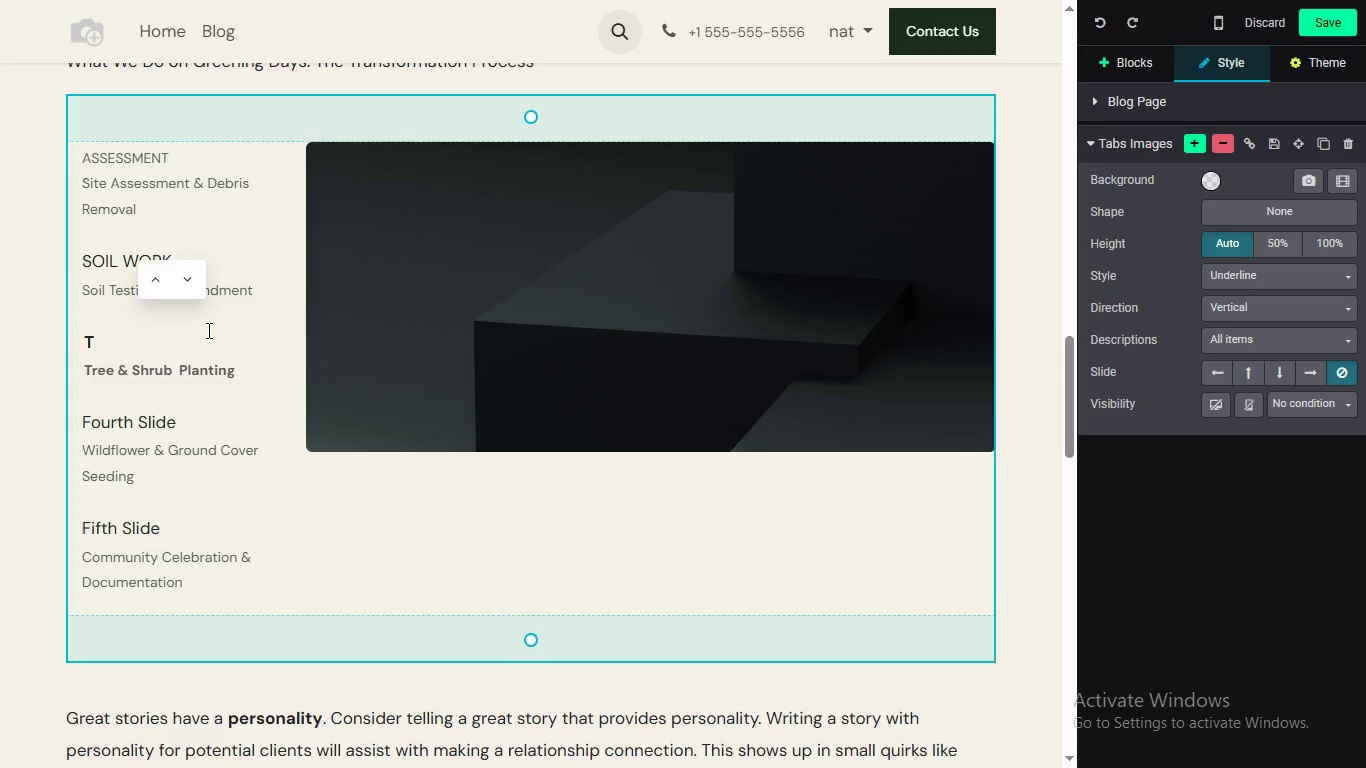 
key(Control+Z)
 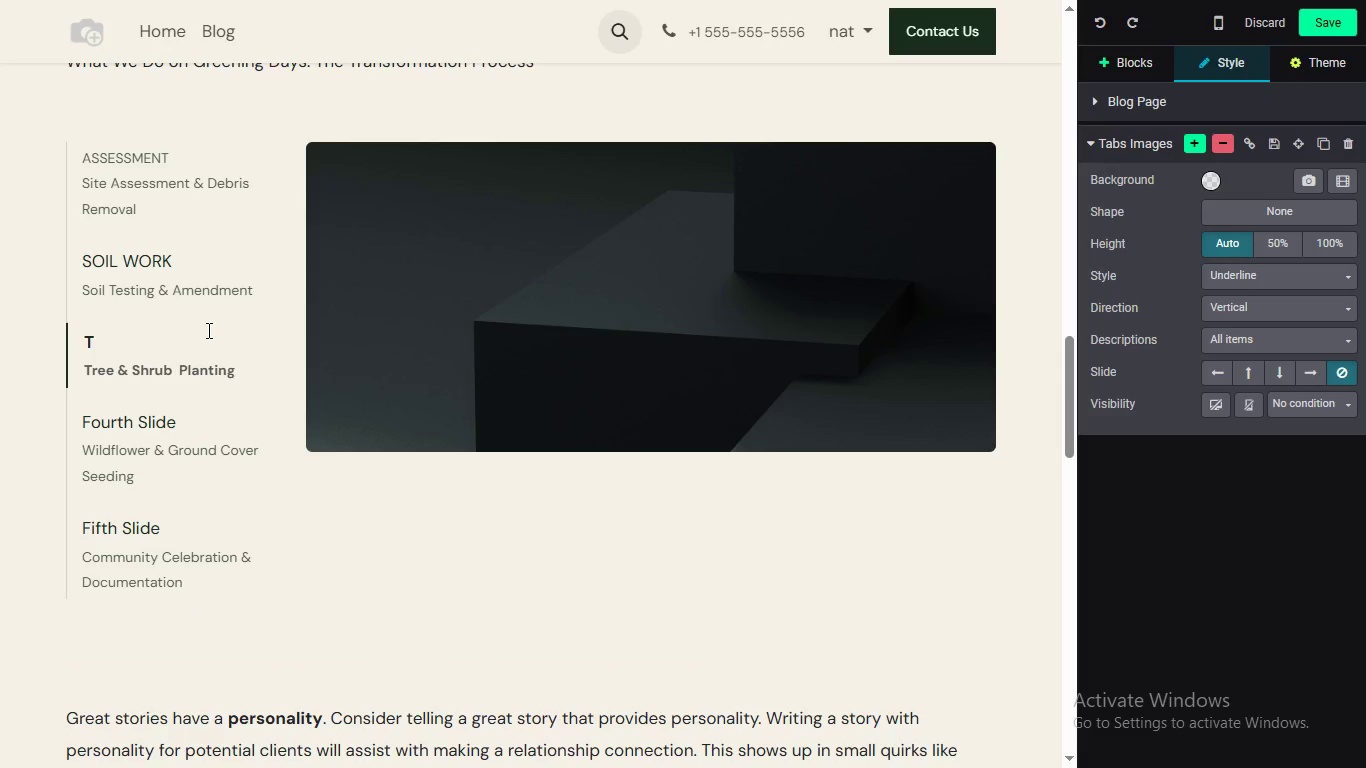 
key(Control+Z)
 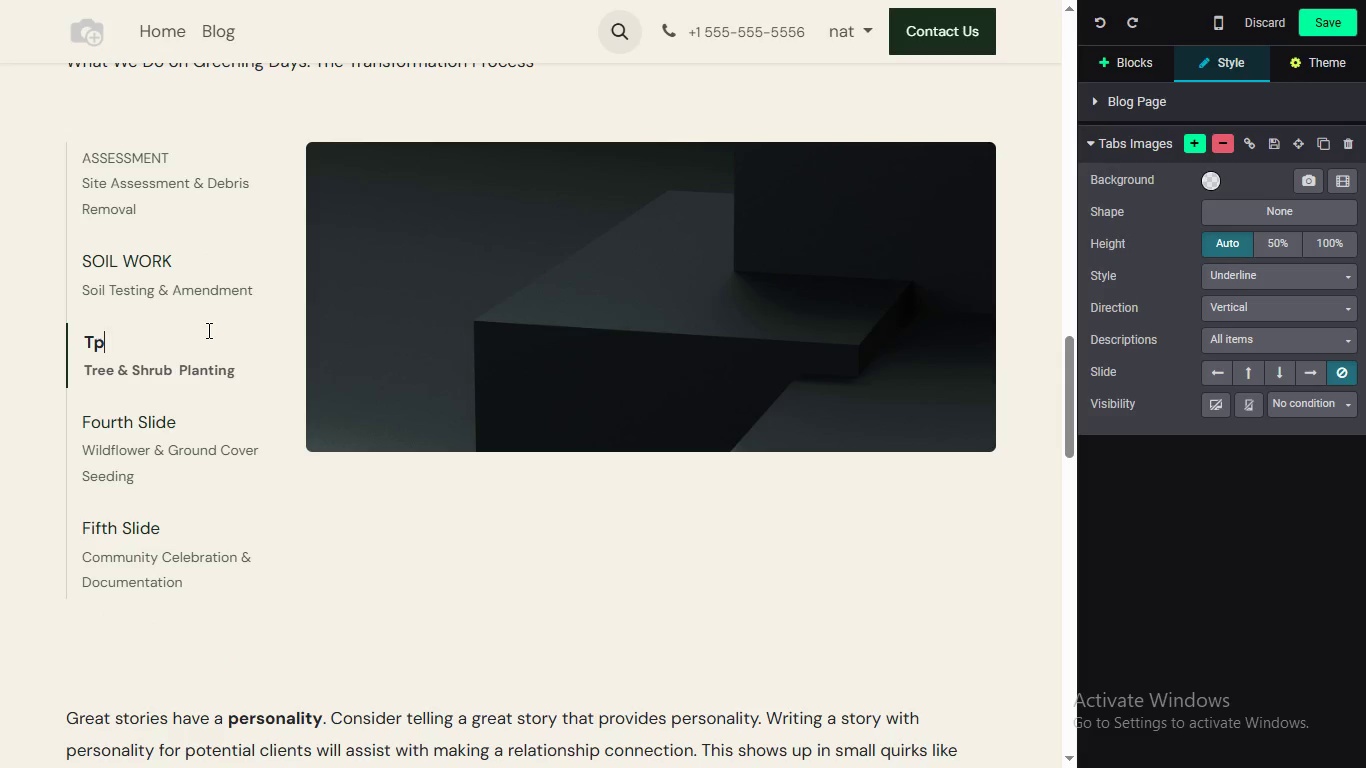 
key(CapsLock)
 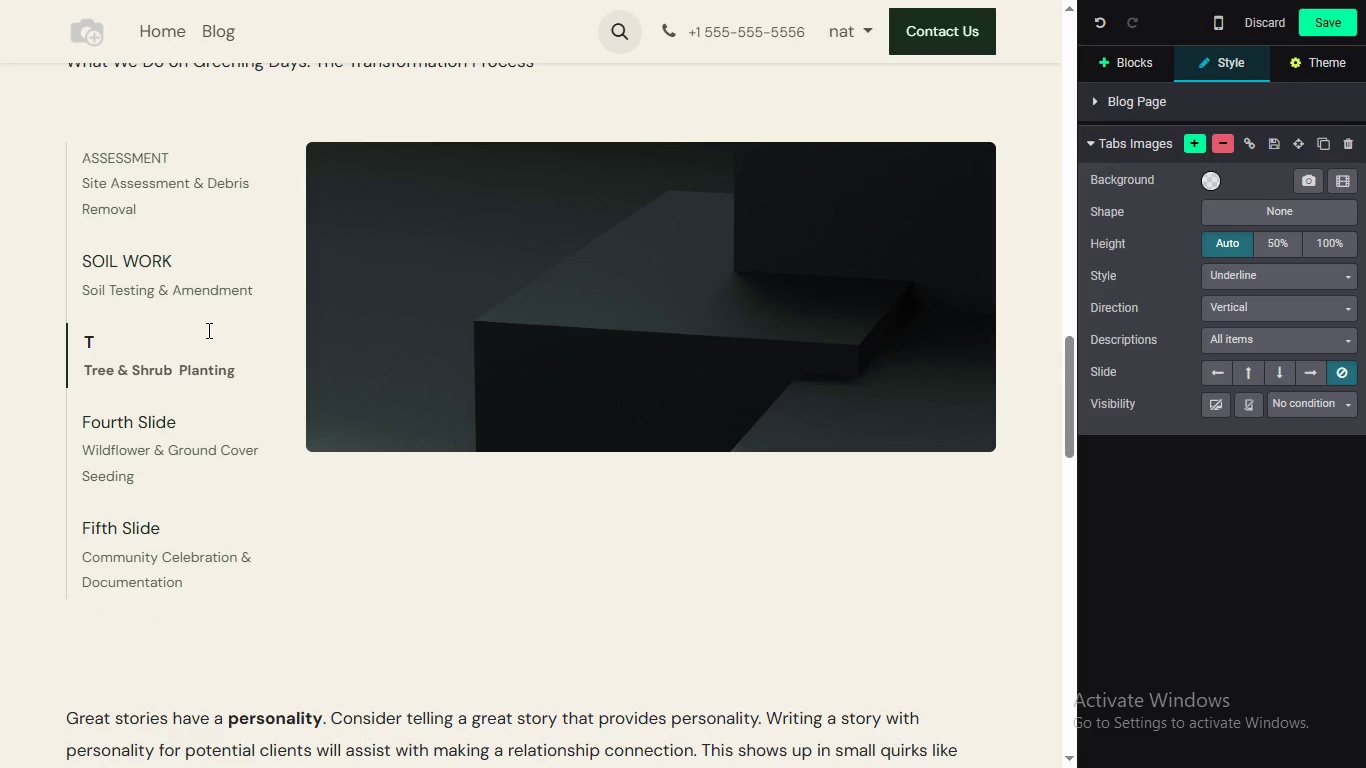 
key(Backspace)
 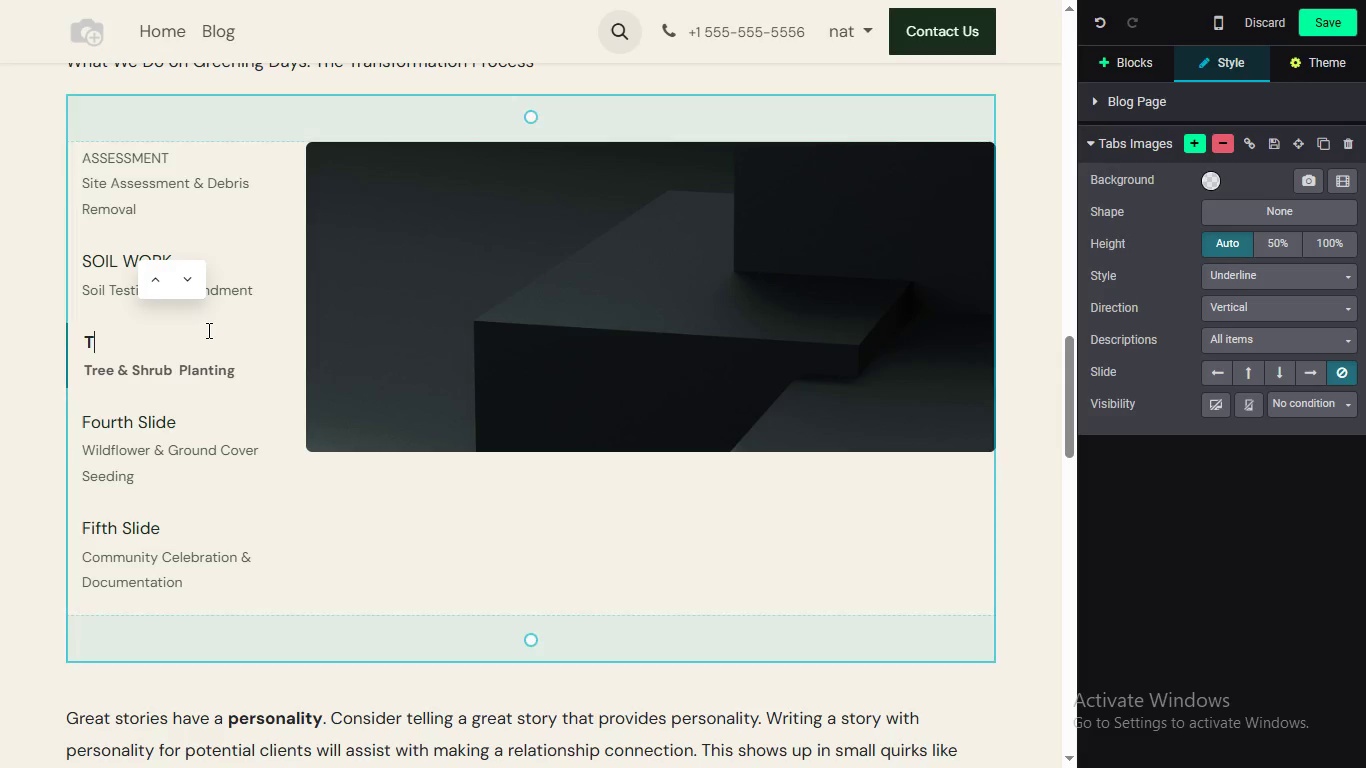 
left_click([207, 330])
 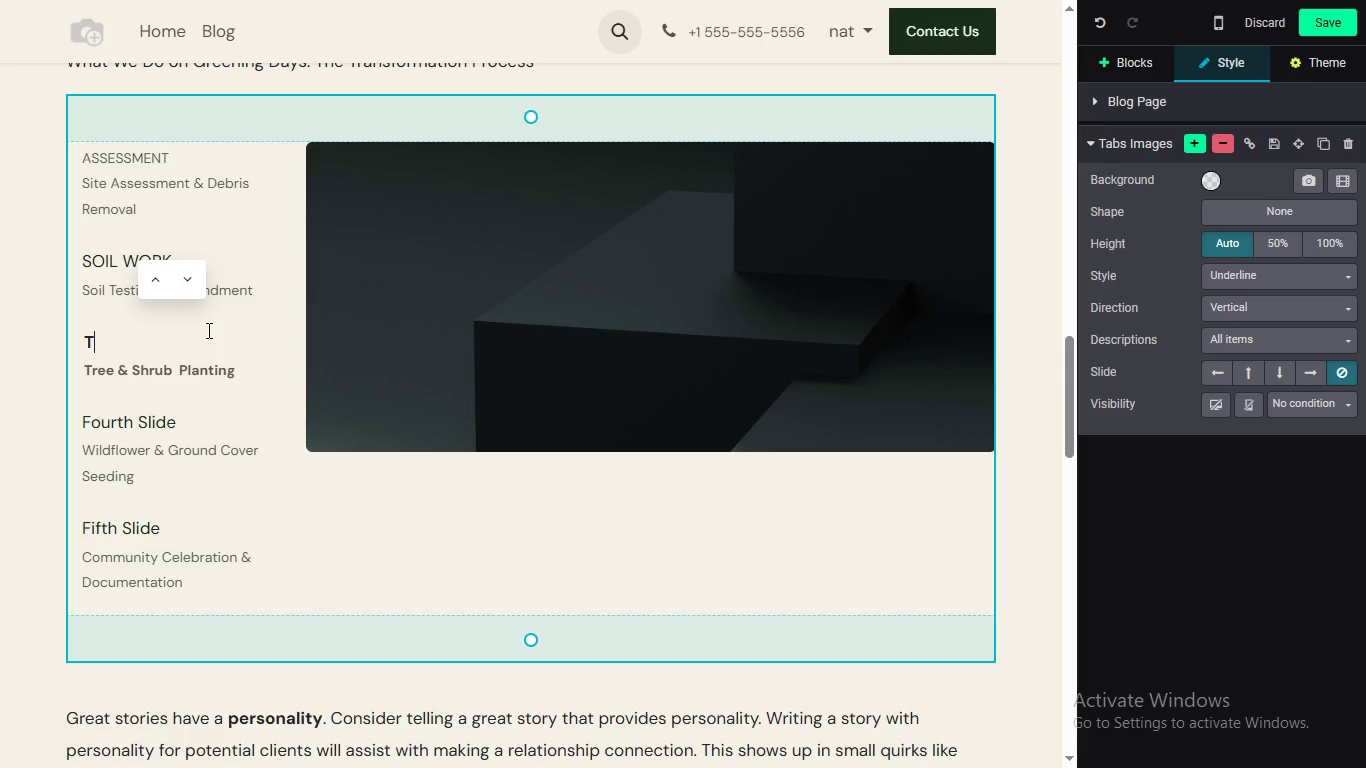 
key(P)
 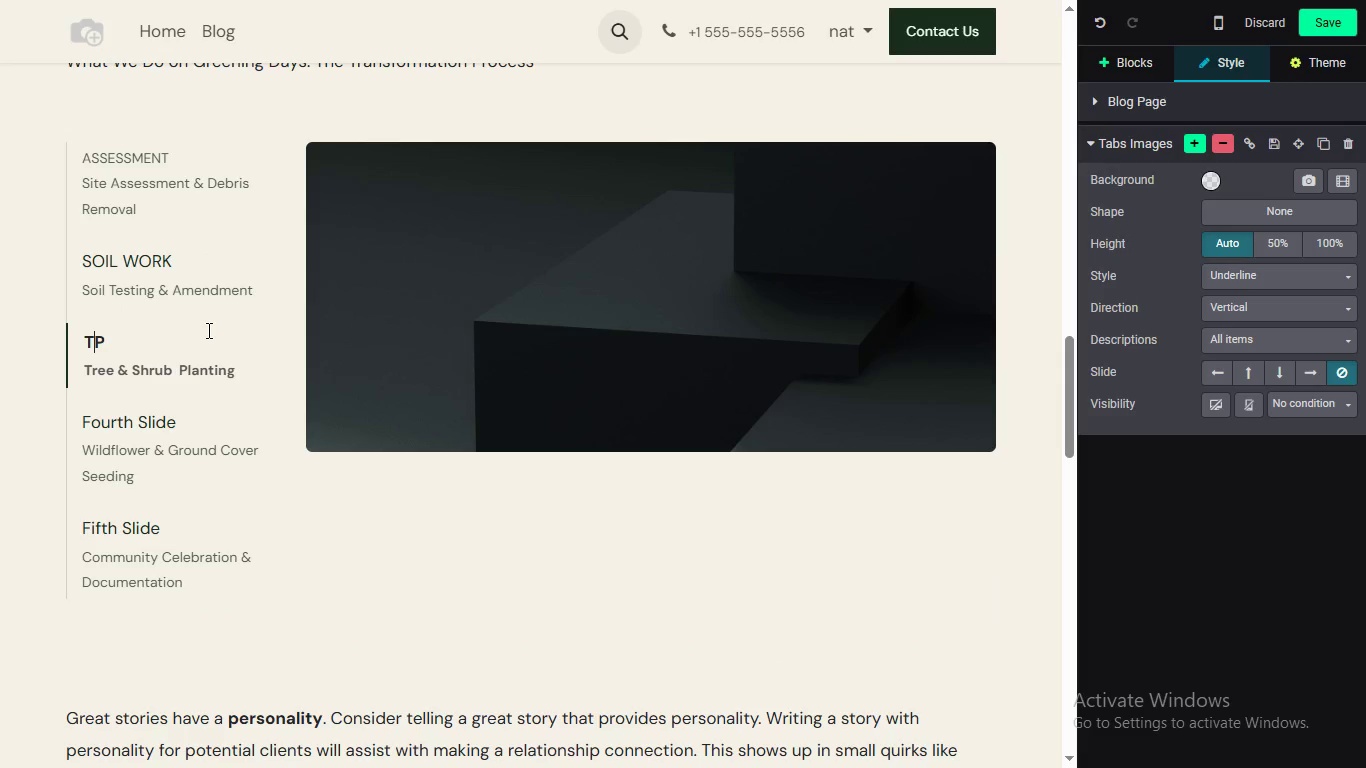 
key(ArrowLeft)
 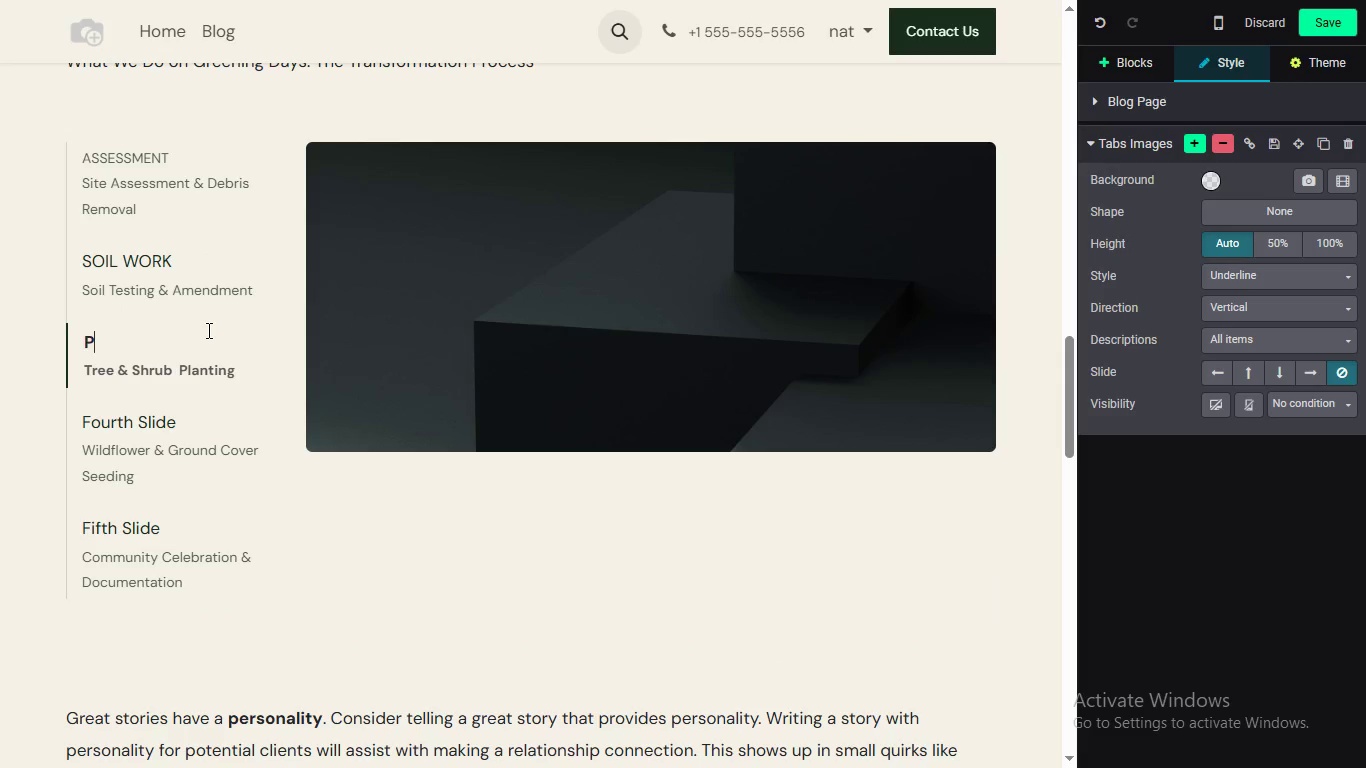 
key(Backspace)
 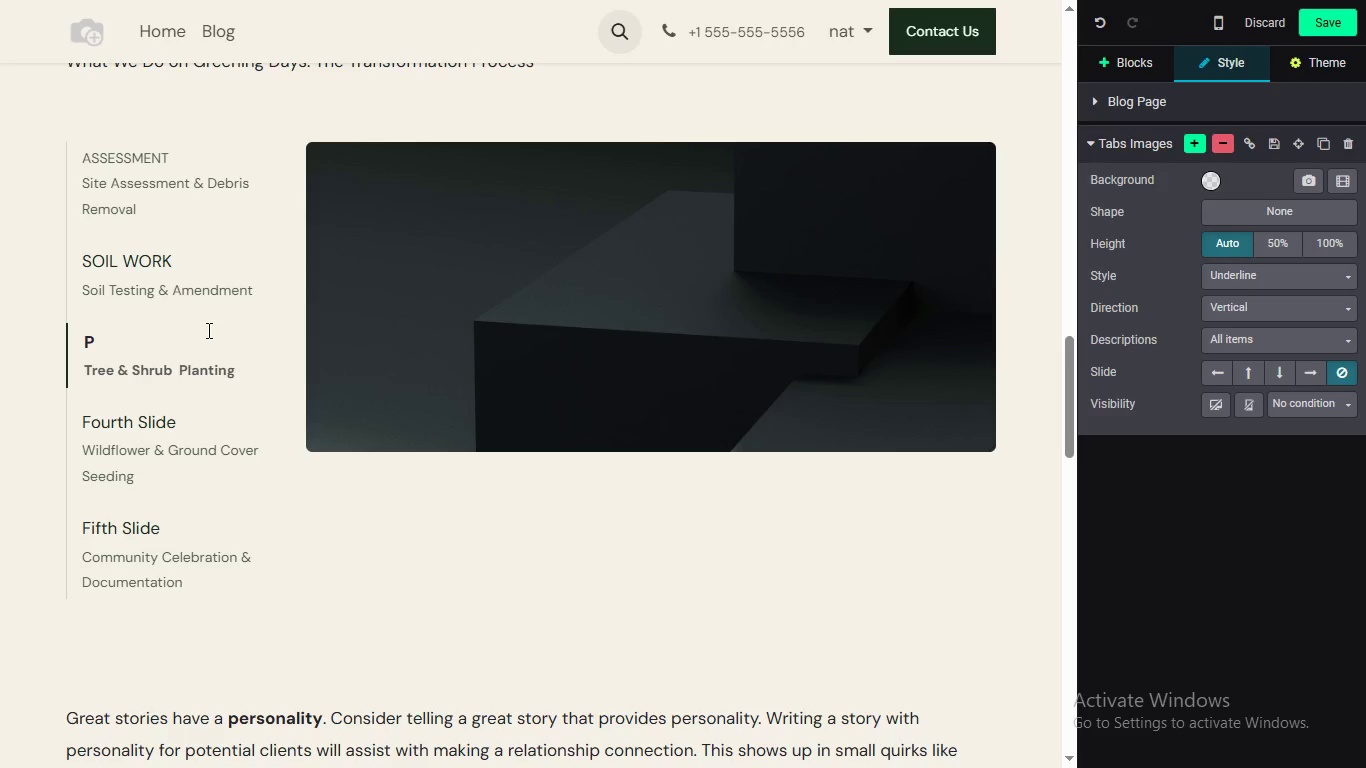 
key(ArrowRight)
 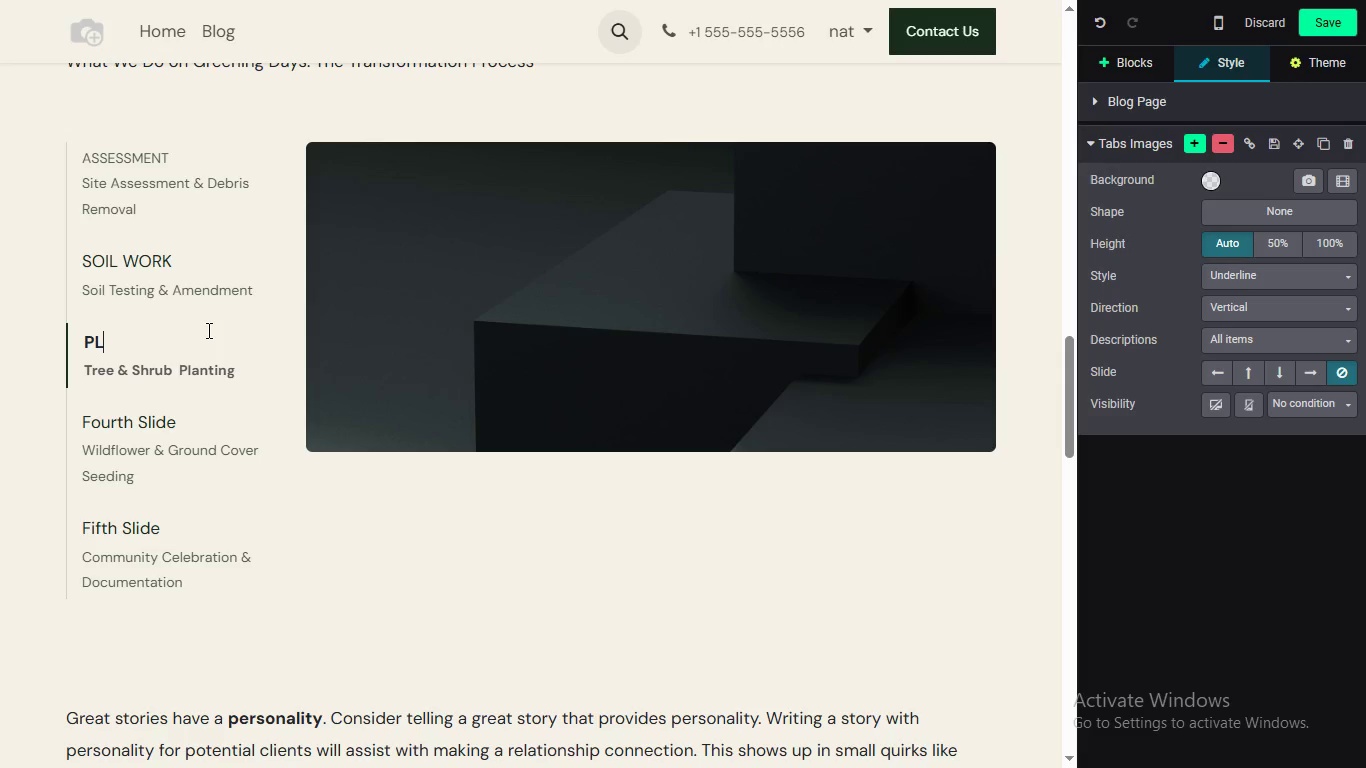 
type(LANTING)
 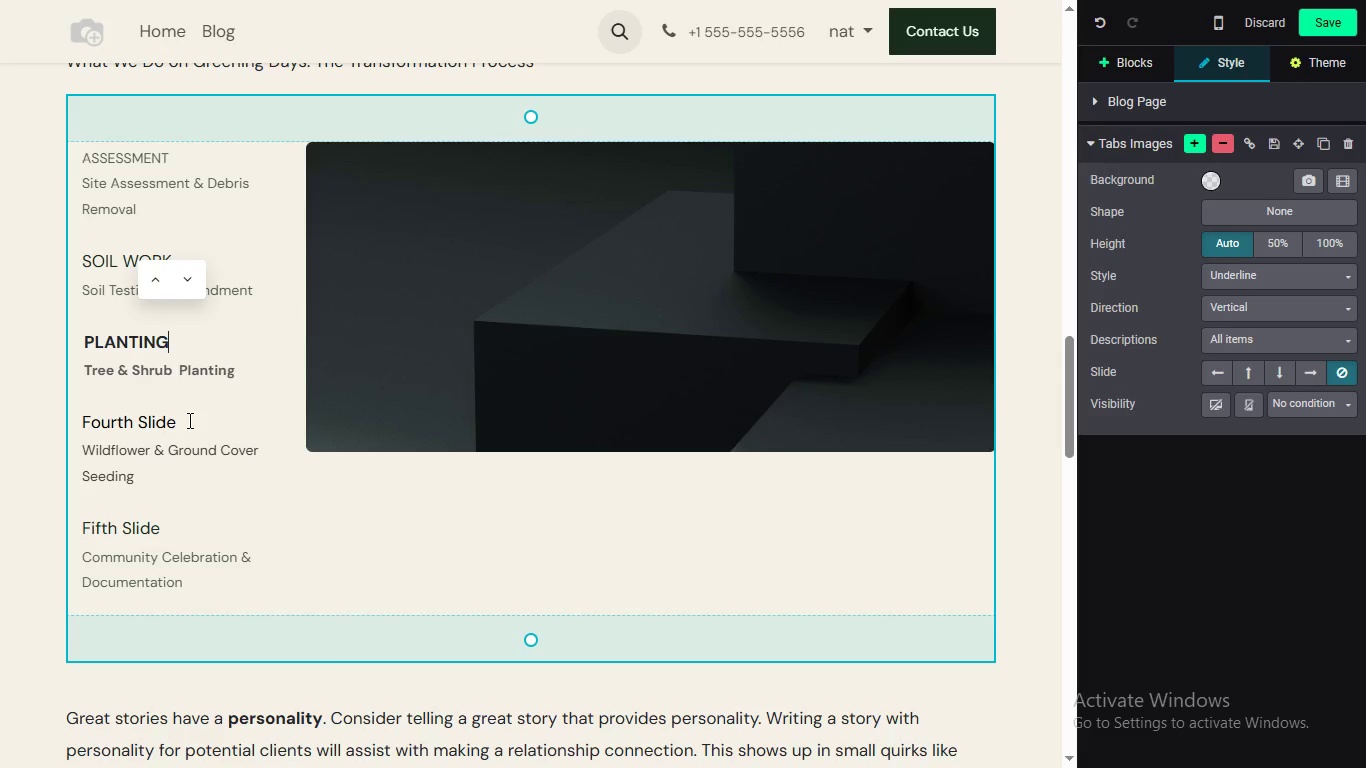 
left_click([188, 420])
 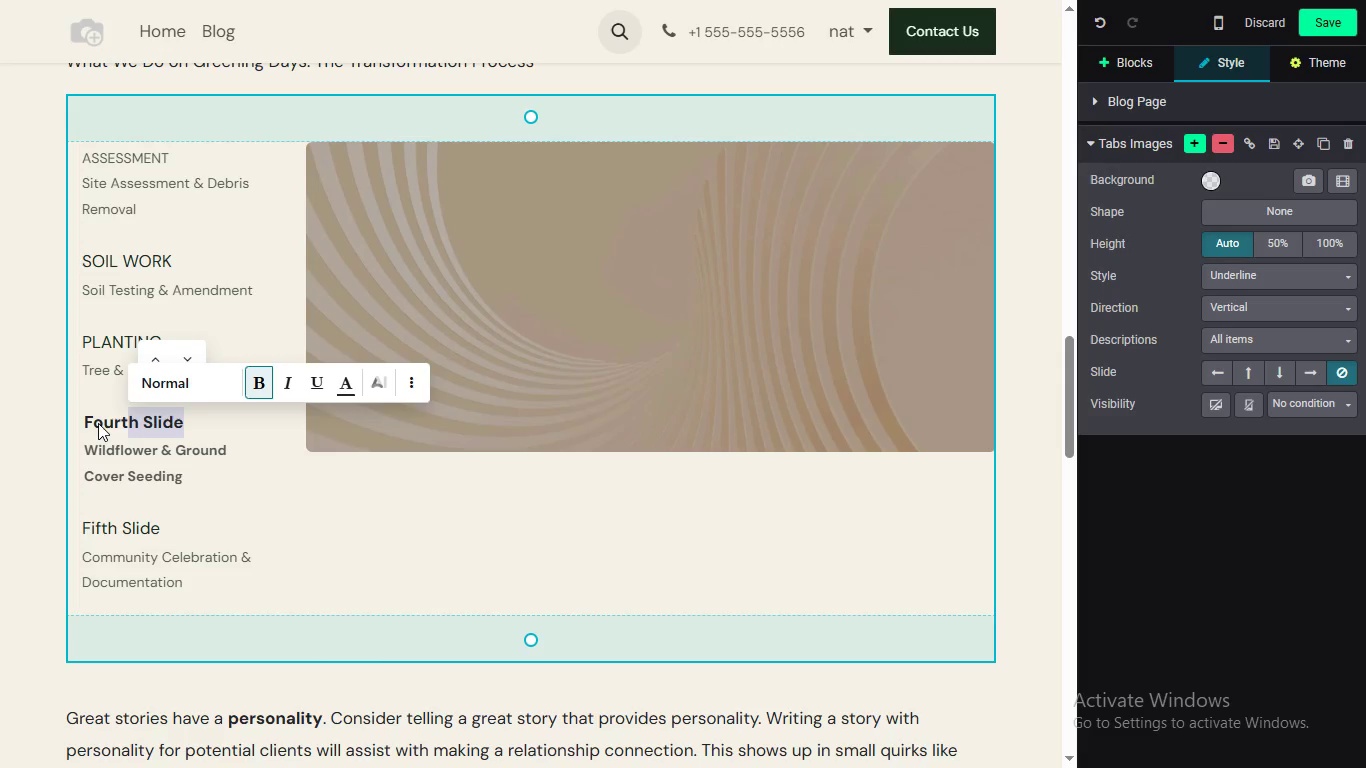 
left_click_drag(start_coordinate=[188, 420], to_coordinate=[96, 422])
 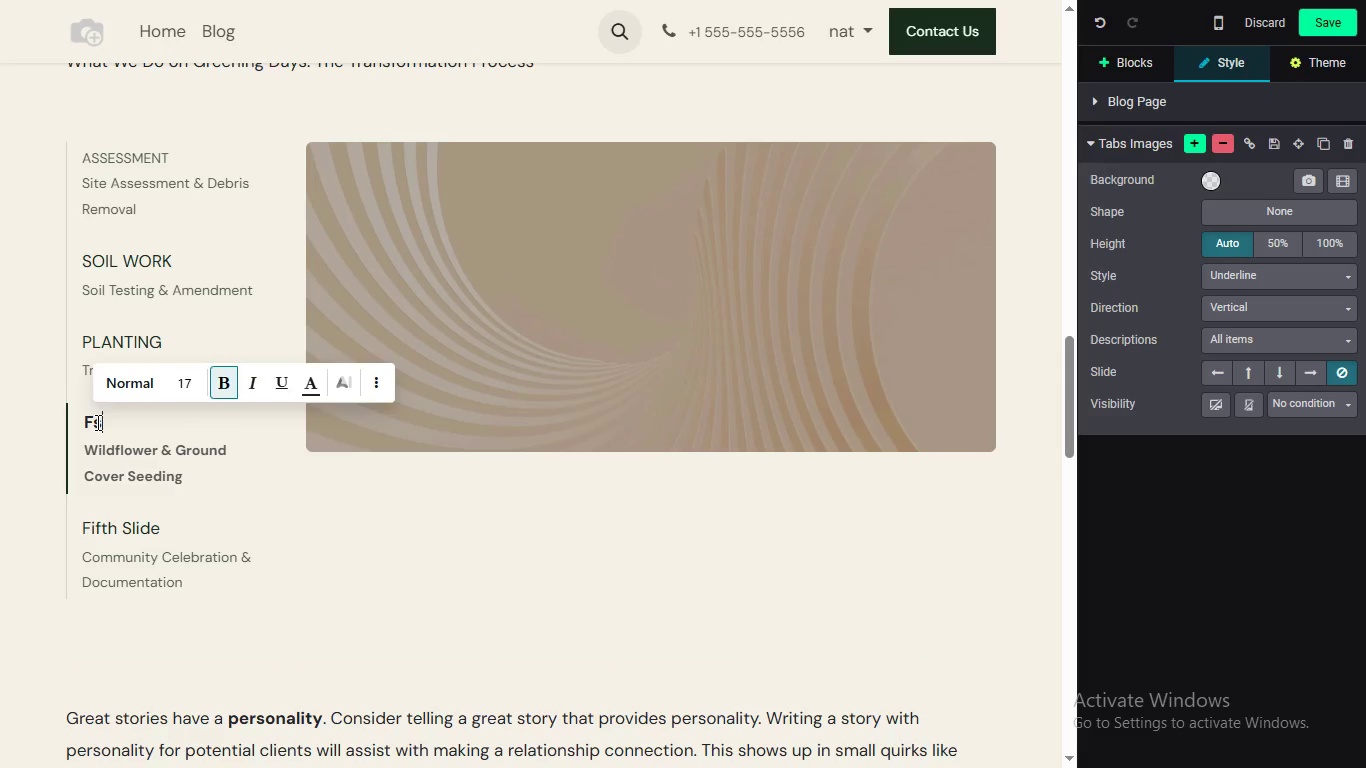 
type(s)
key(Backspace)
type(SE)
 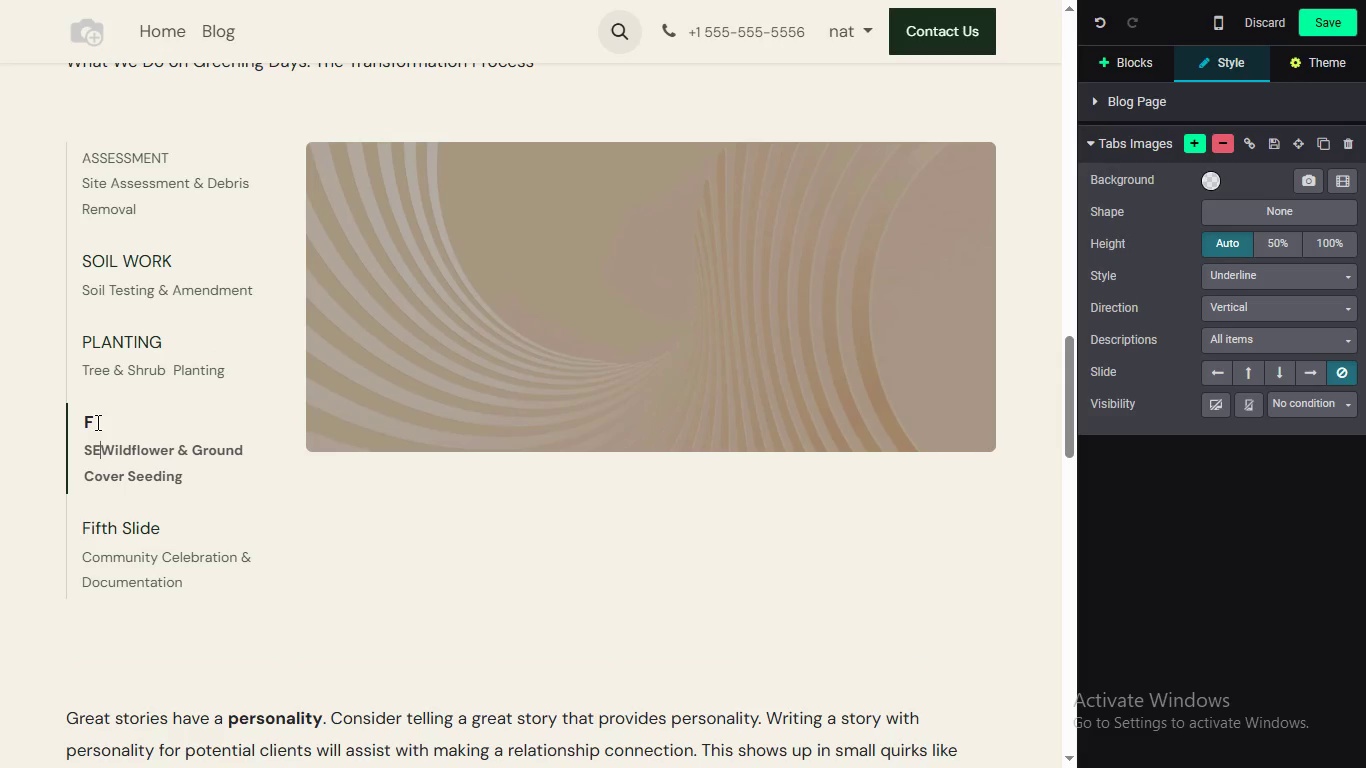 
key(Control+Z)
 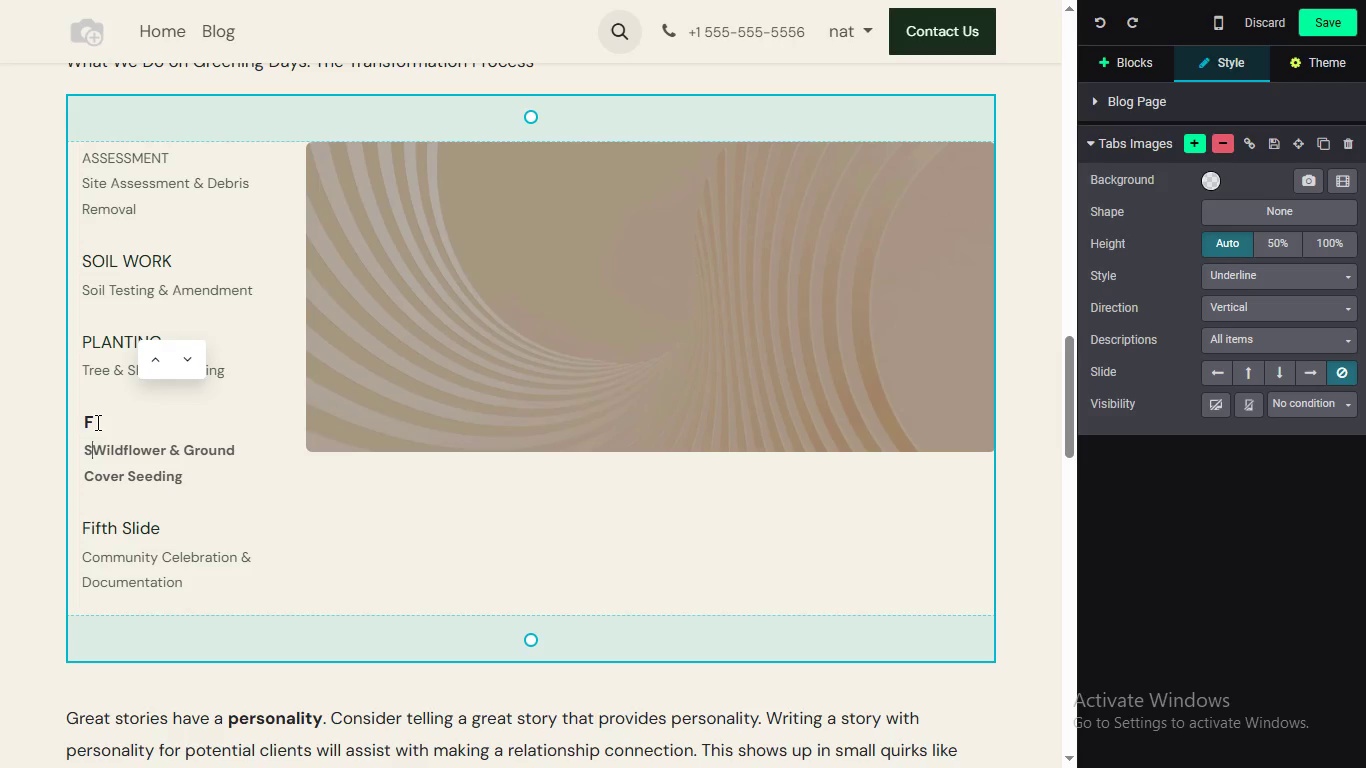 
key(Control+Z)
 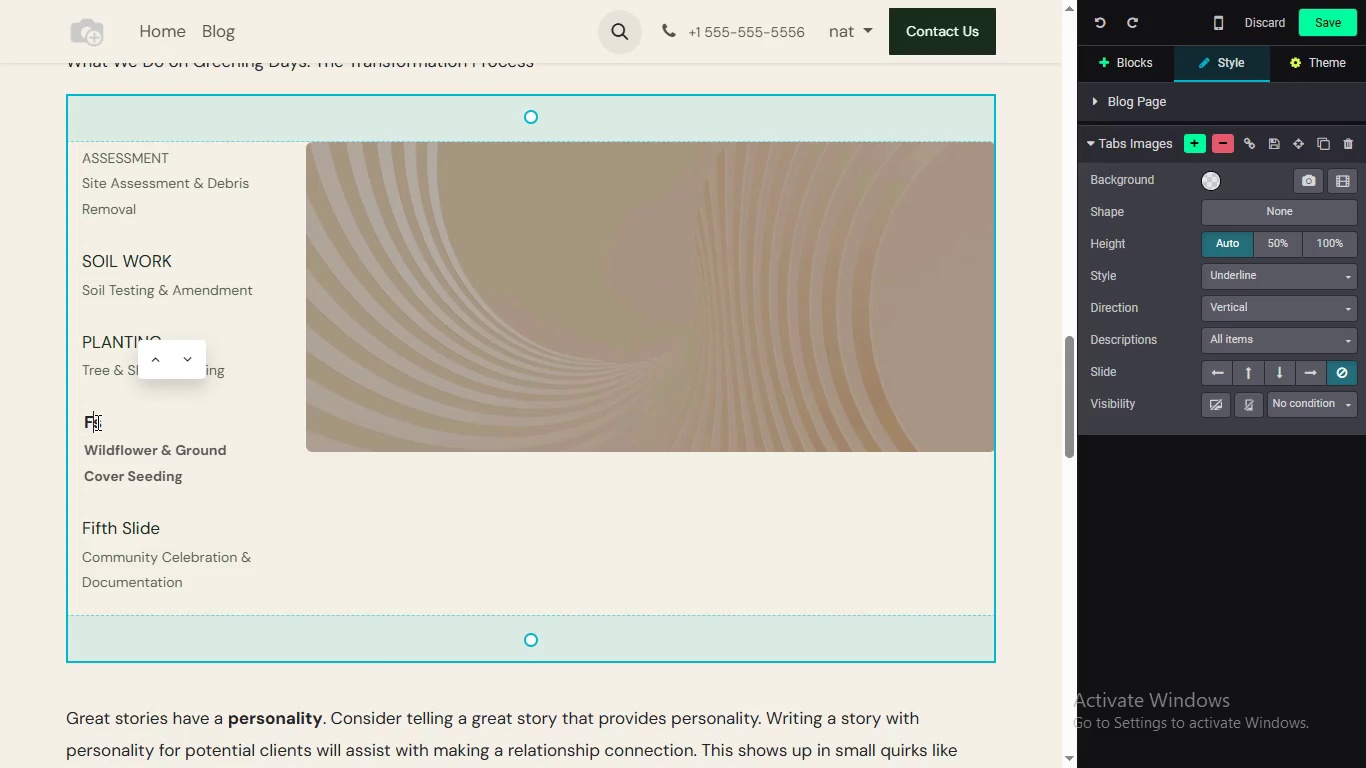 
left_click([96, 422])
 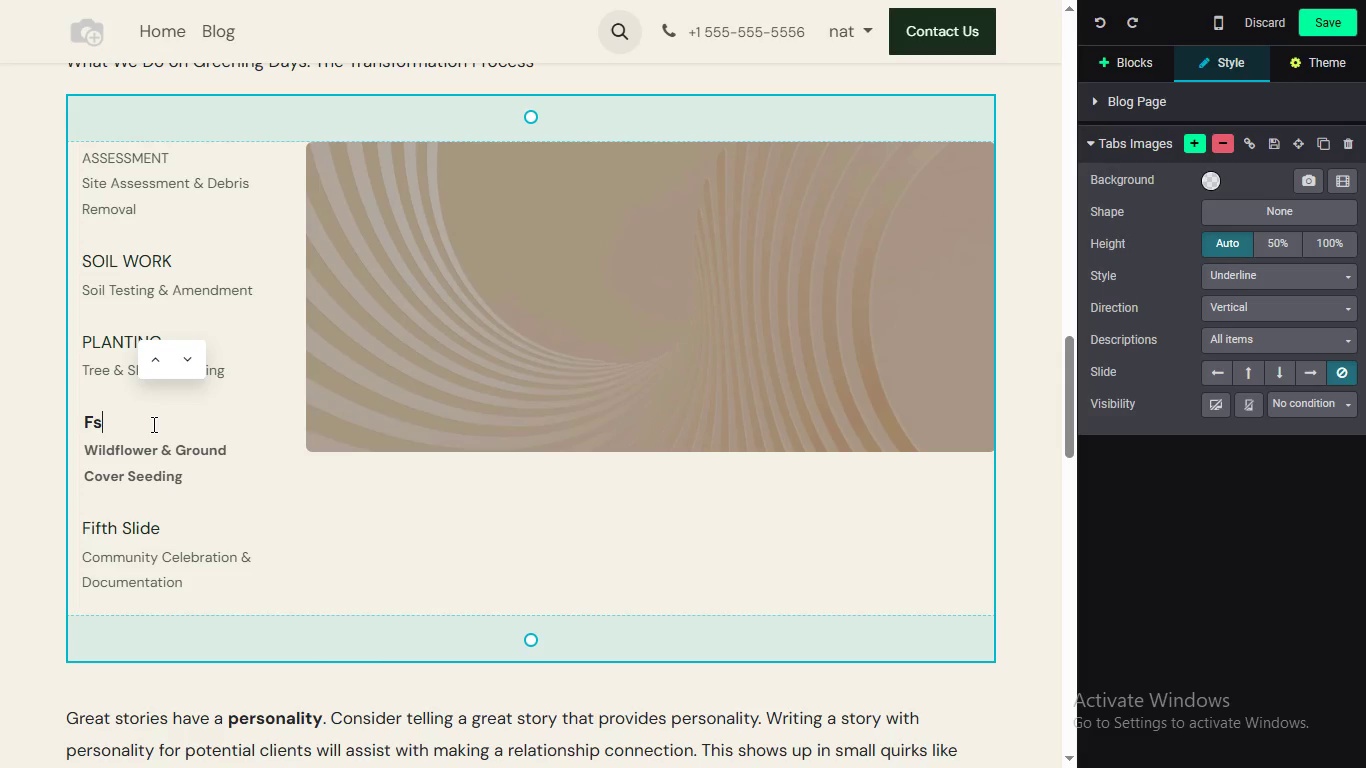 
left_click([152, 424])
 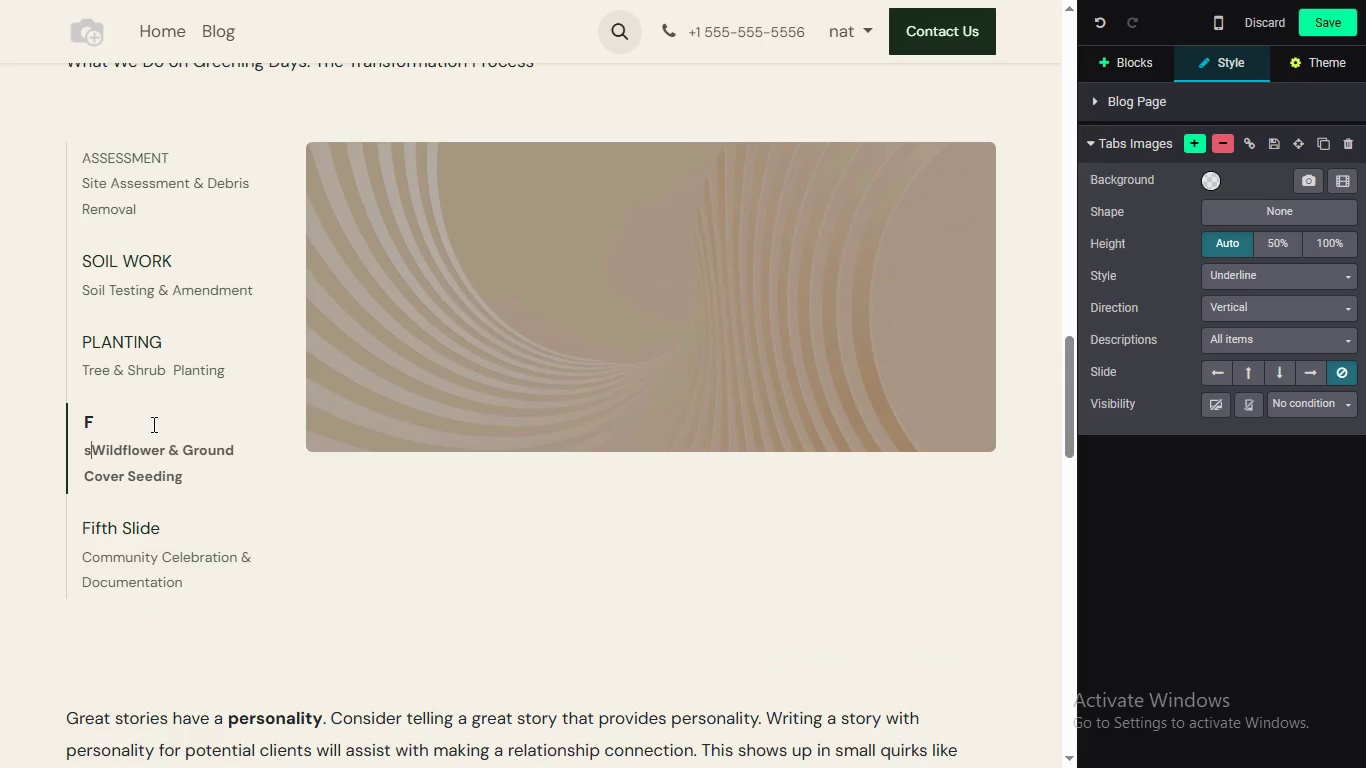 
key(CapsLock)
 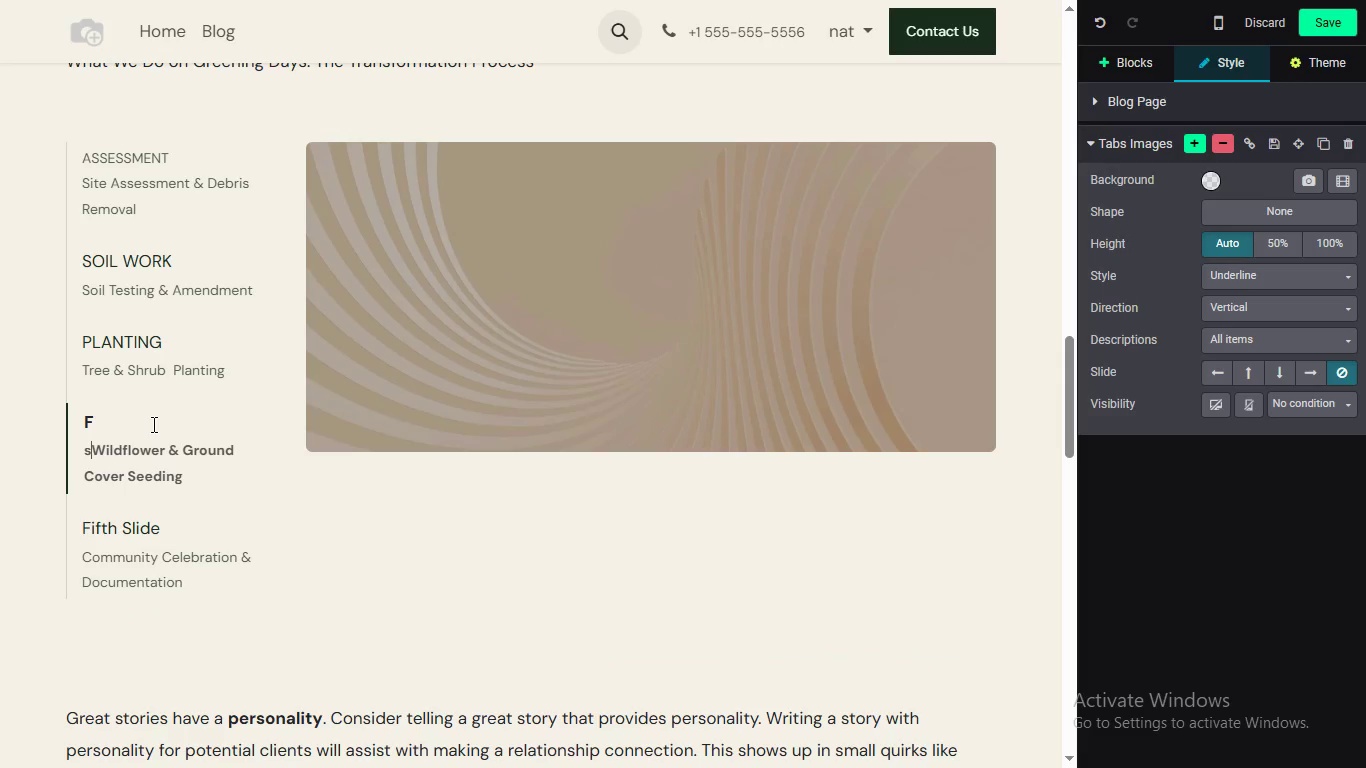 
key(Backspace)
 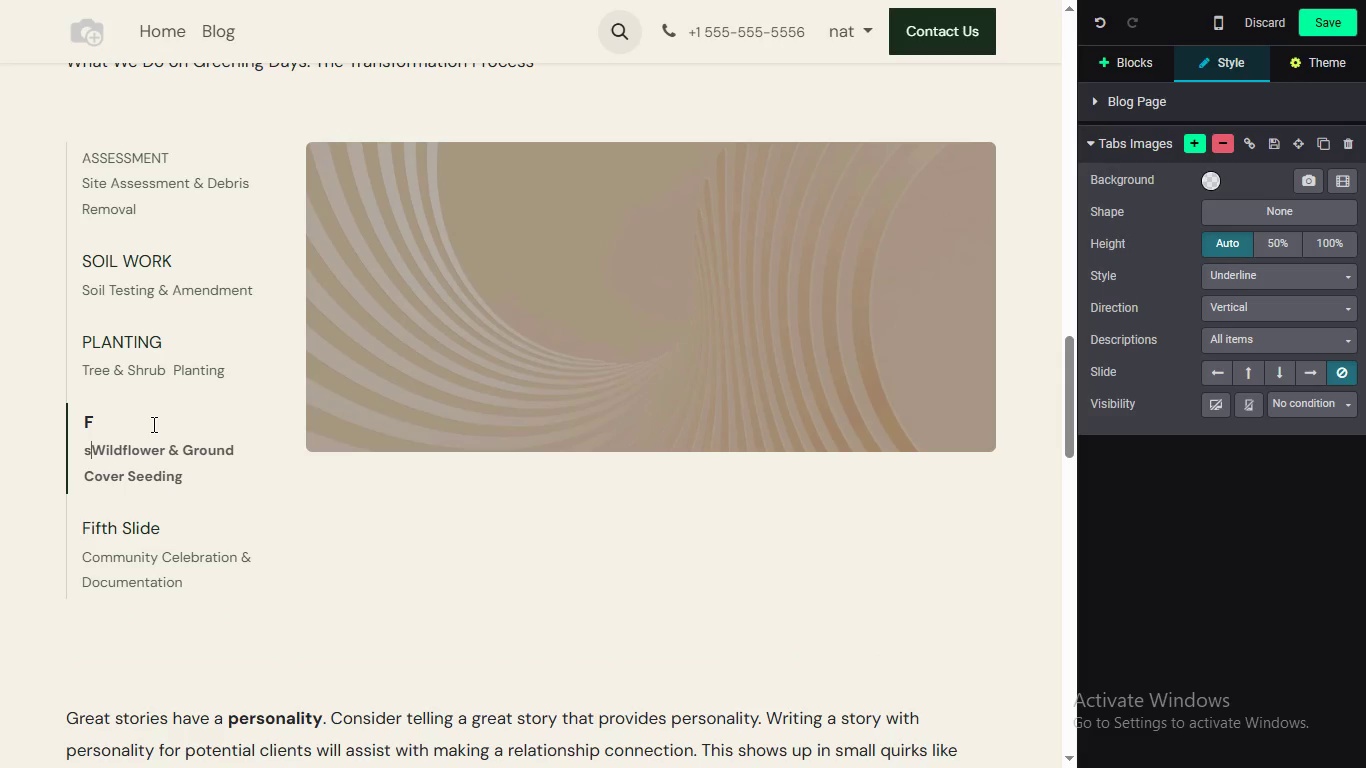 
key(S)
 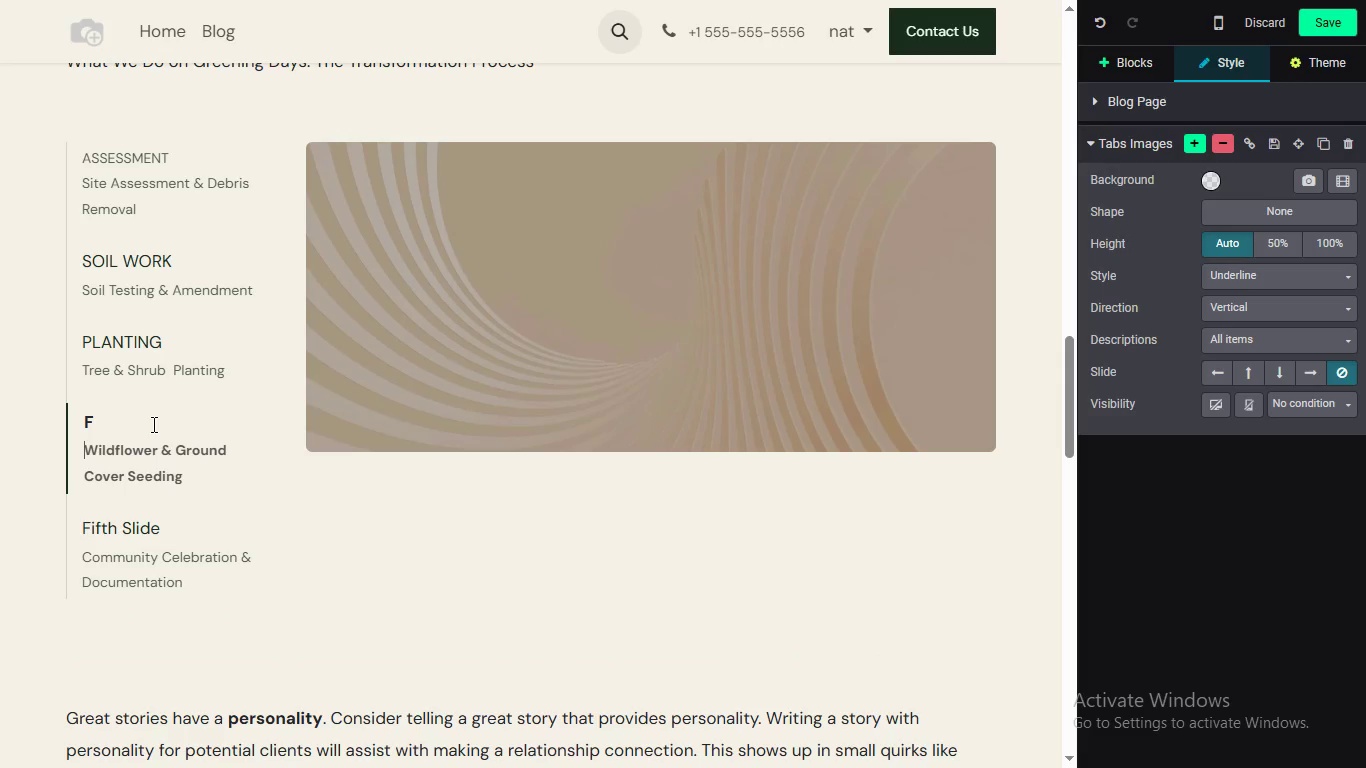 
key(Backspace)
 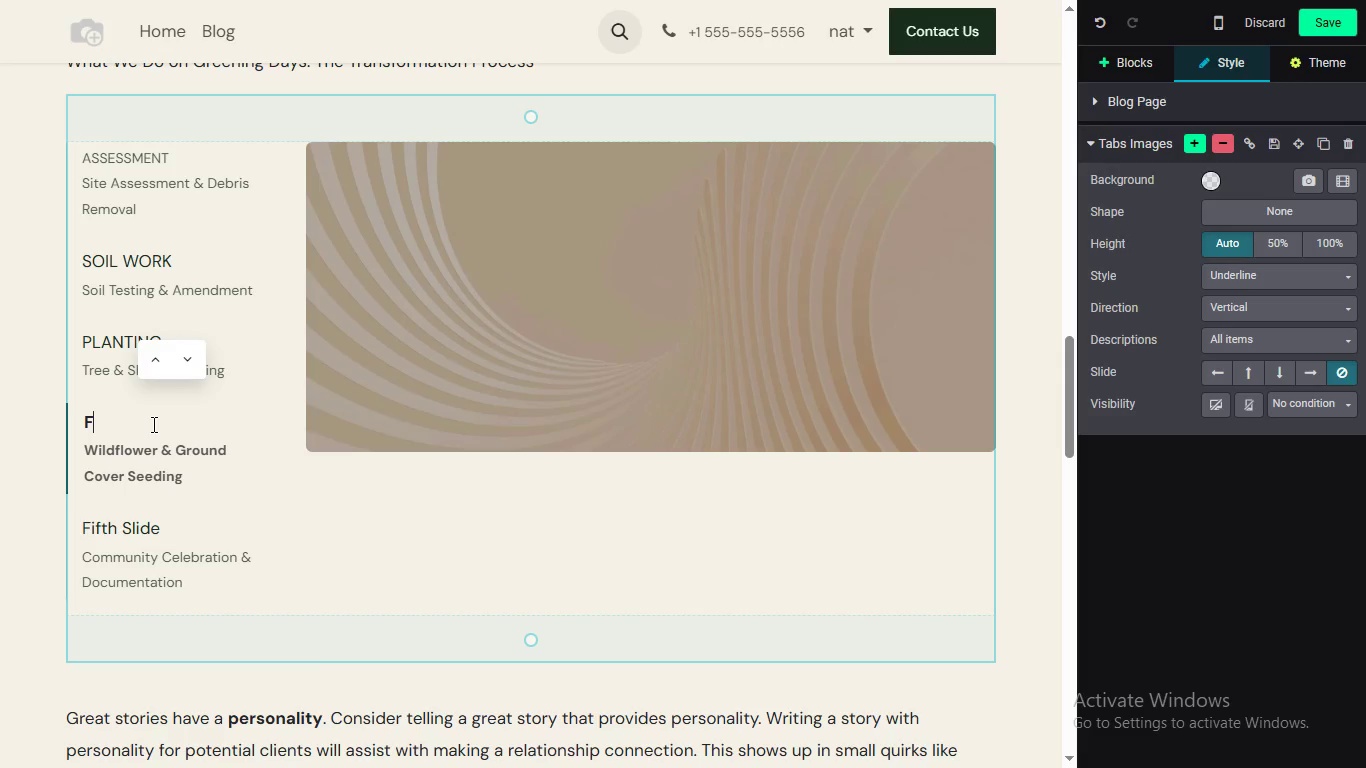 
double_click([152, 424])
 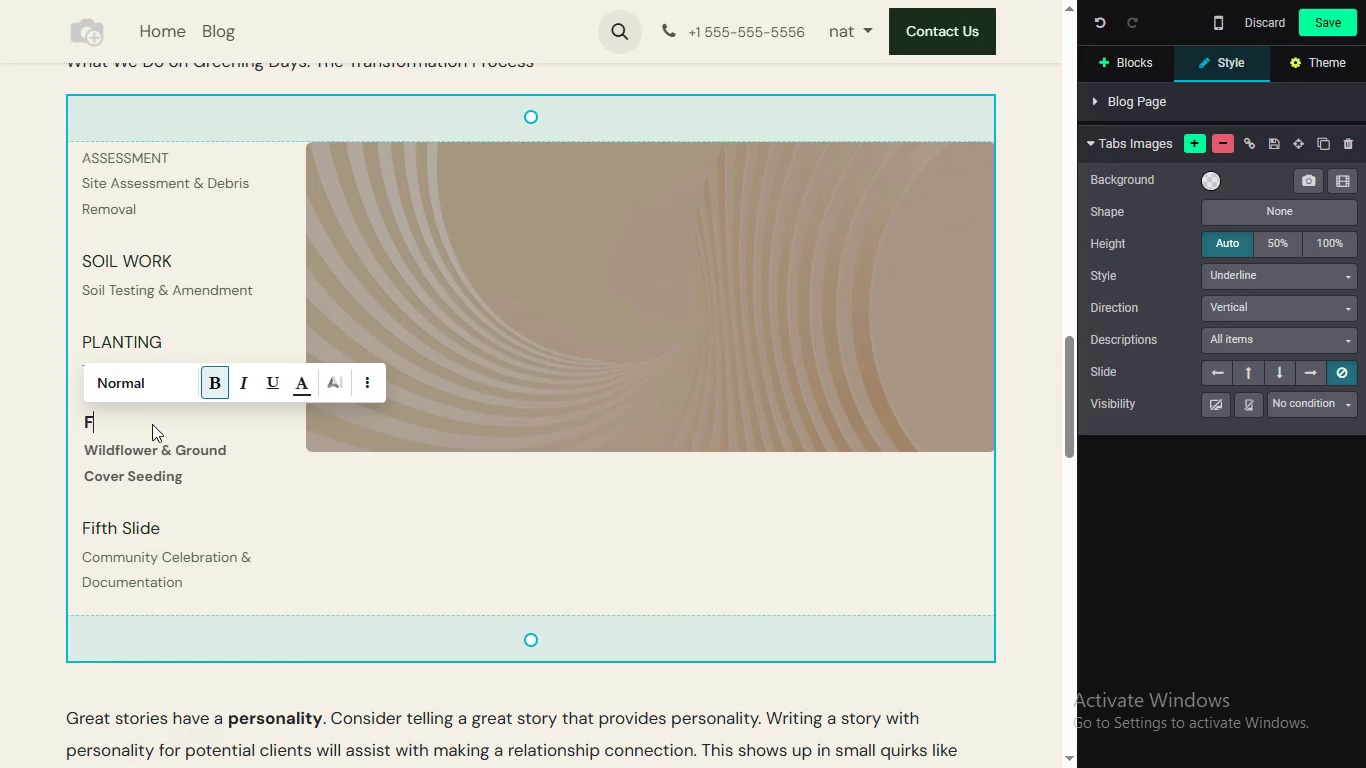 
left_click([152, 424])
 